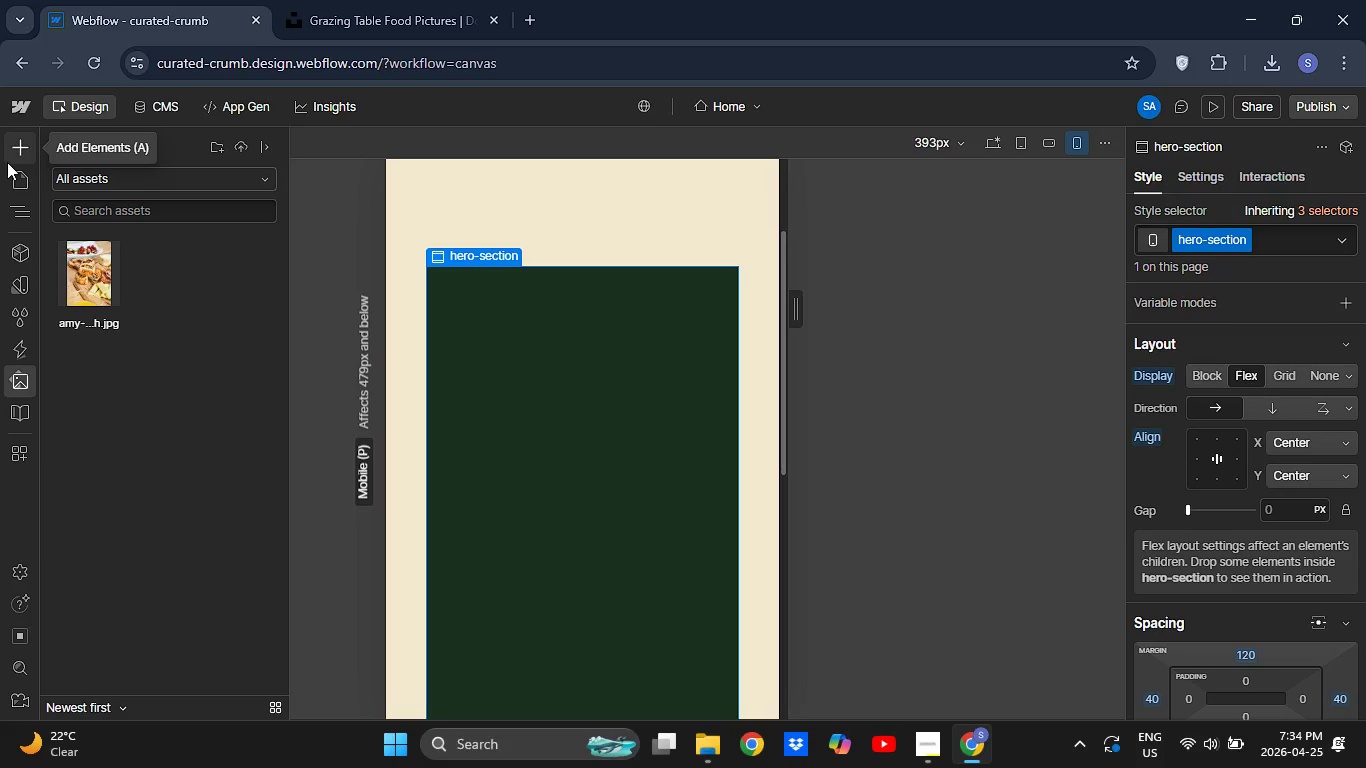 
left_click([27, 225])
 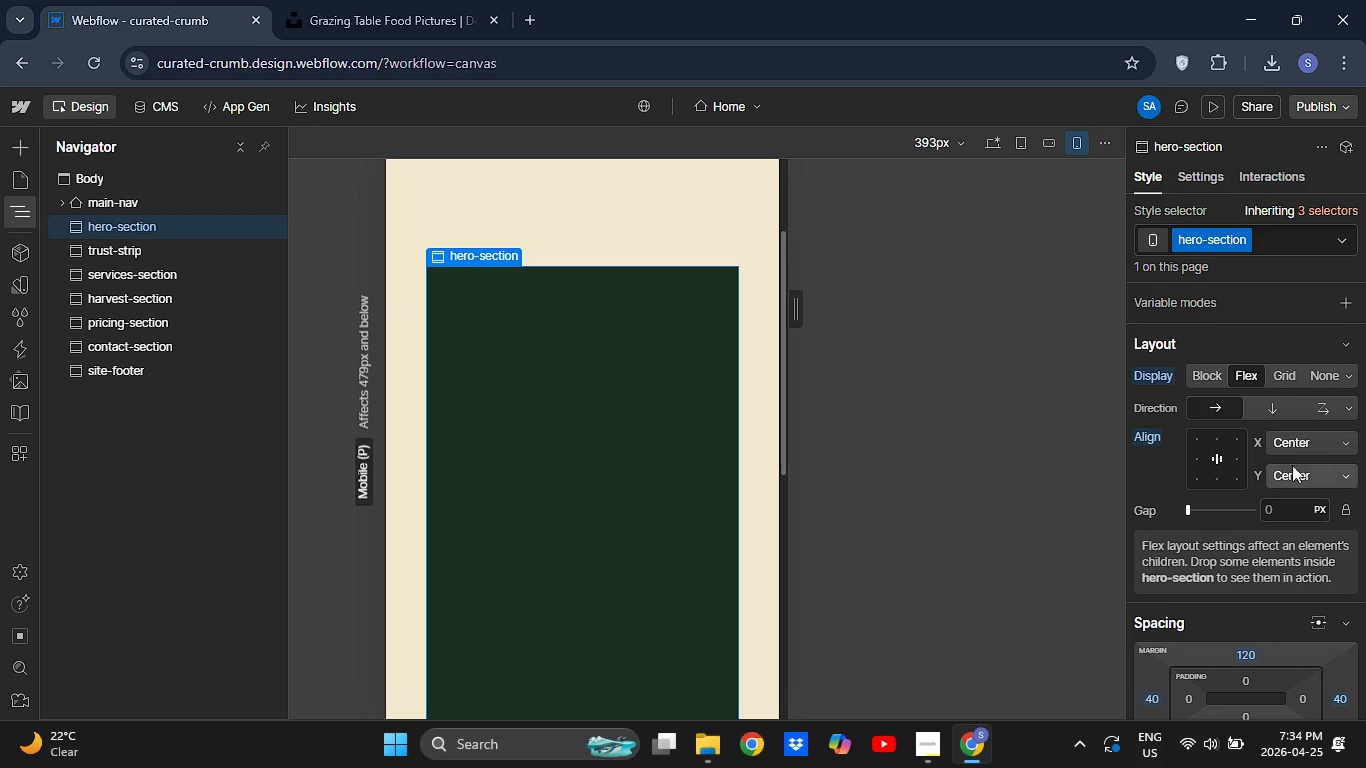 
mouse_move([1307, 411])
 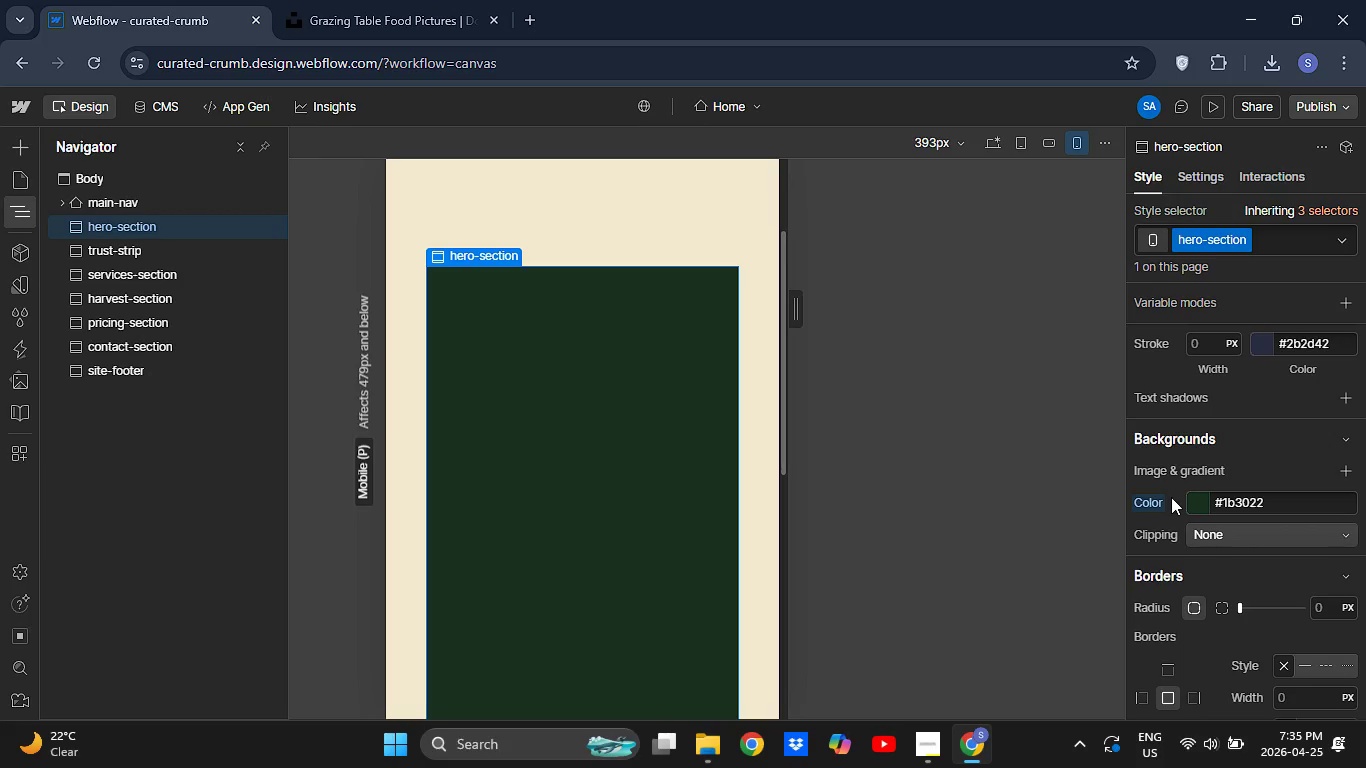 
wait(15.13)
 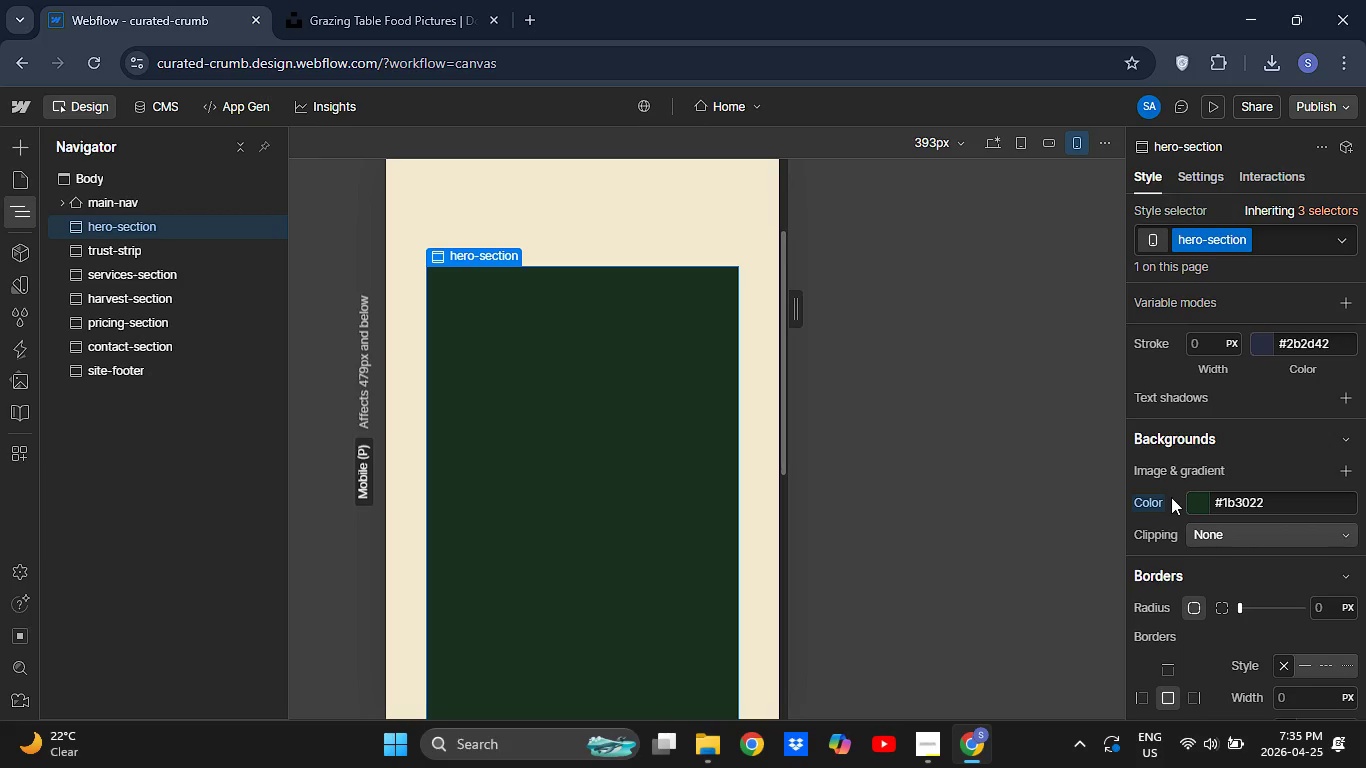 
left_click([1344, 464])
 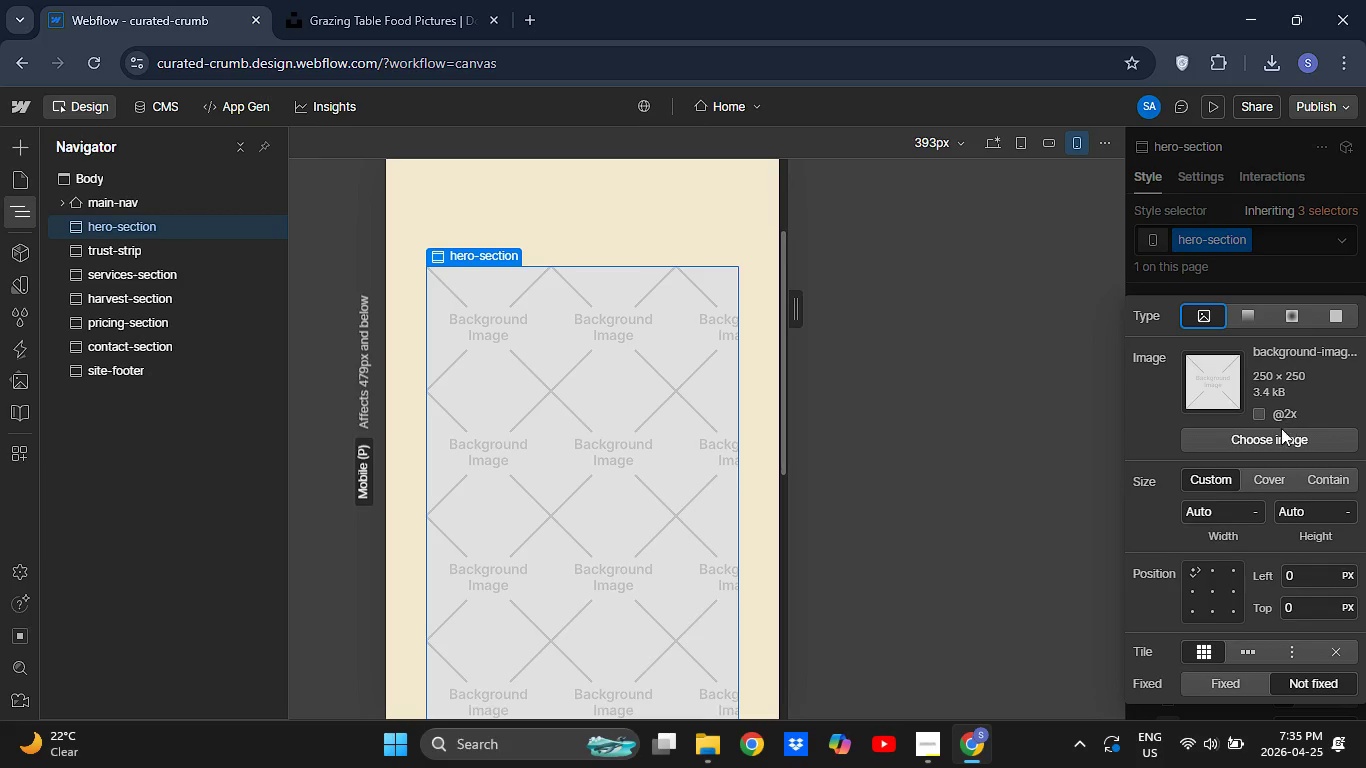 
wait(11.48)
 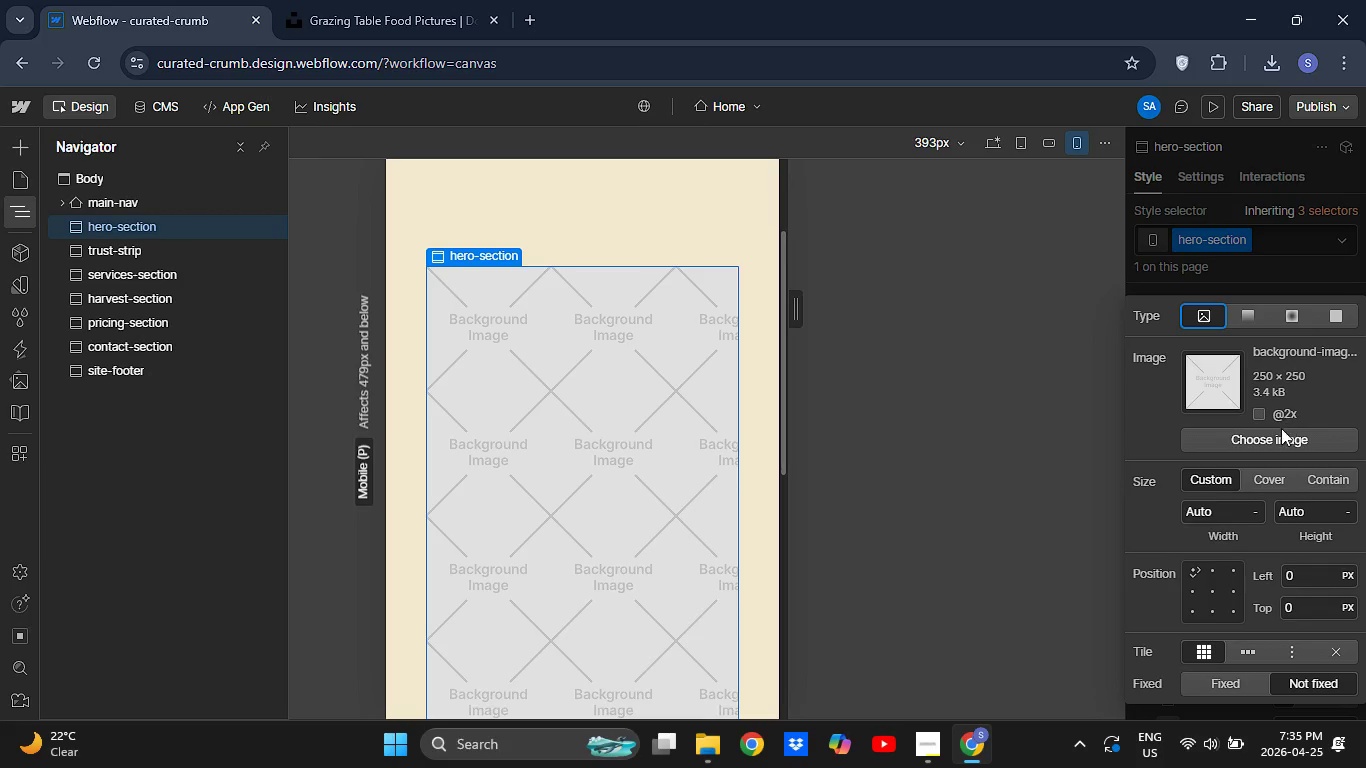 
left_click([1278, 434])
 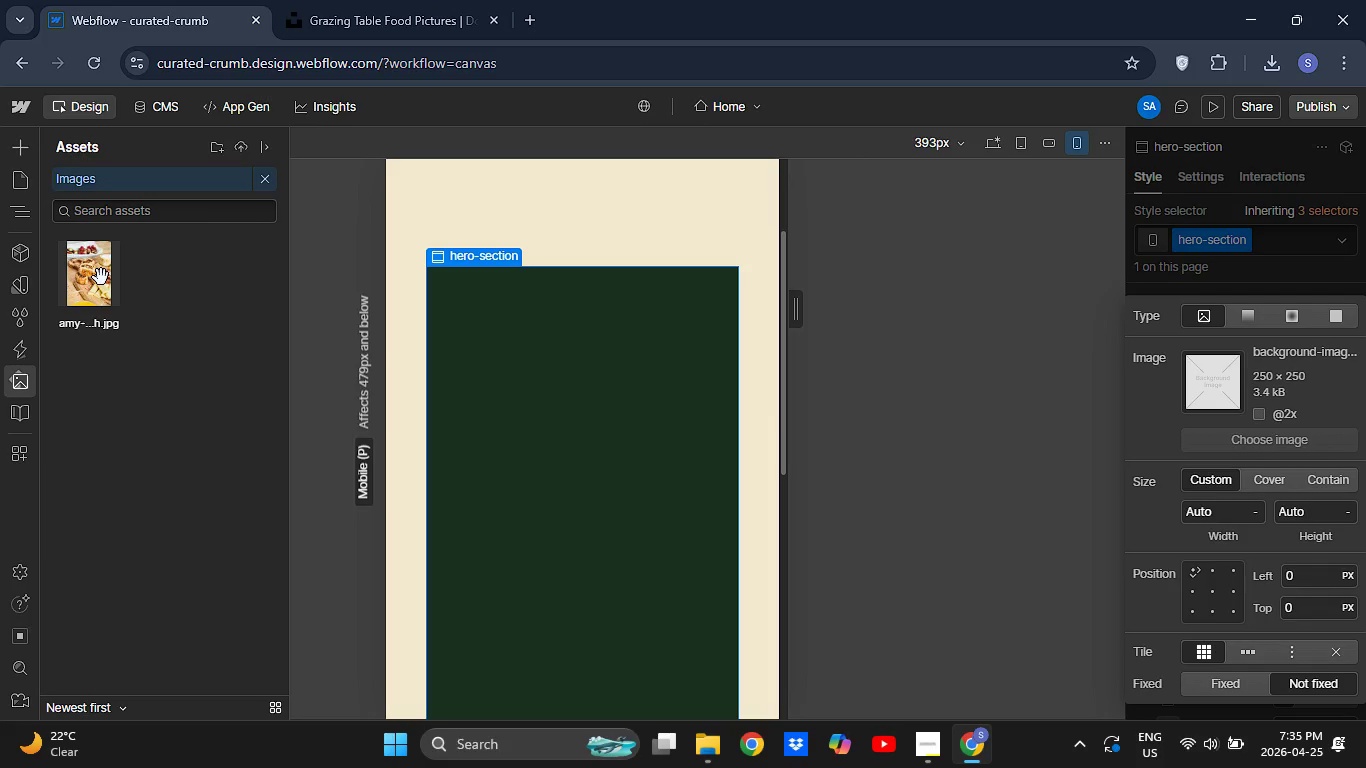 
left_click([101, 277])
 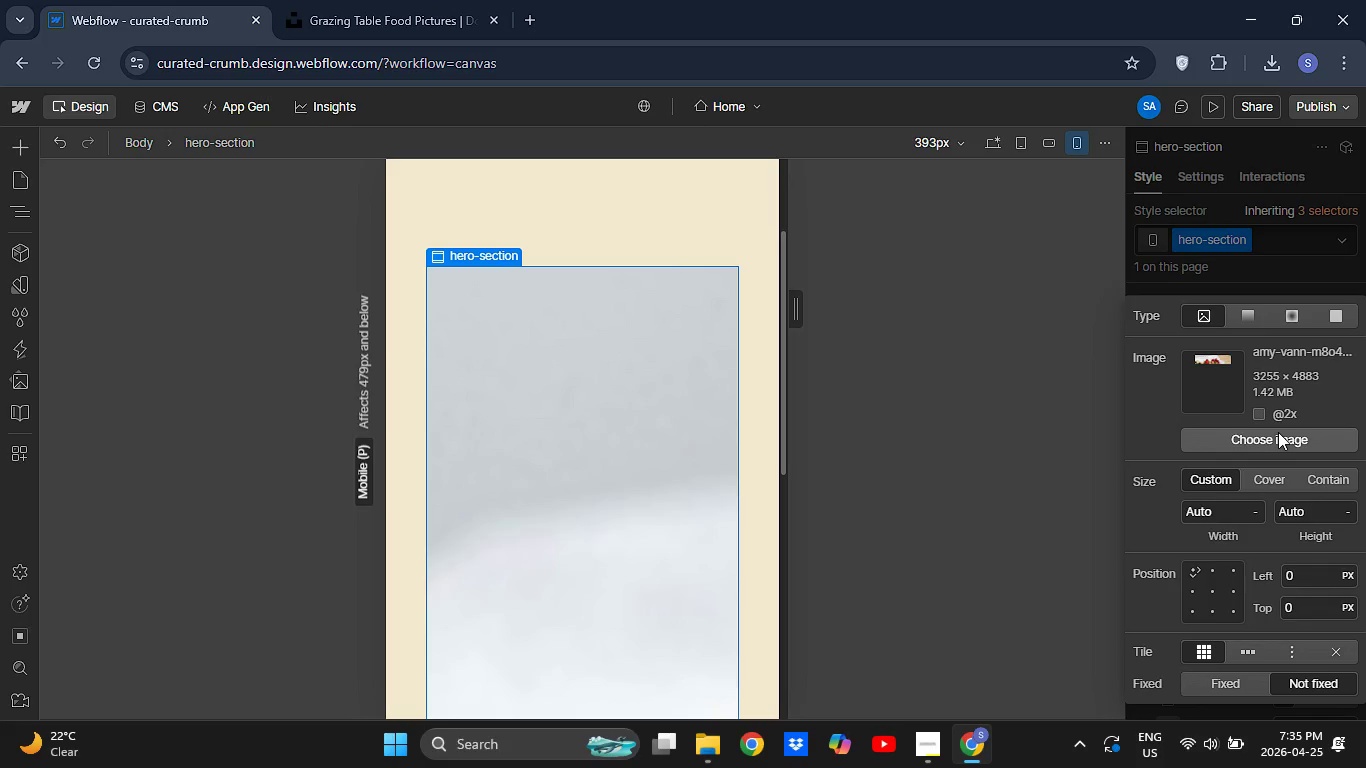 
wait(18.72)
 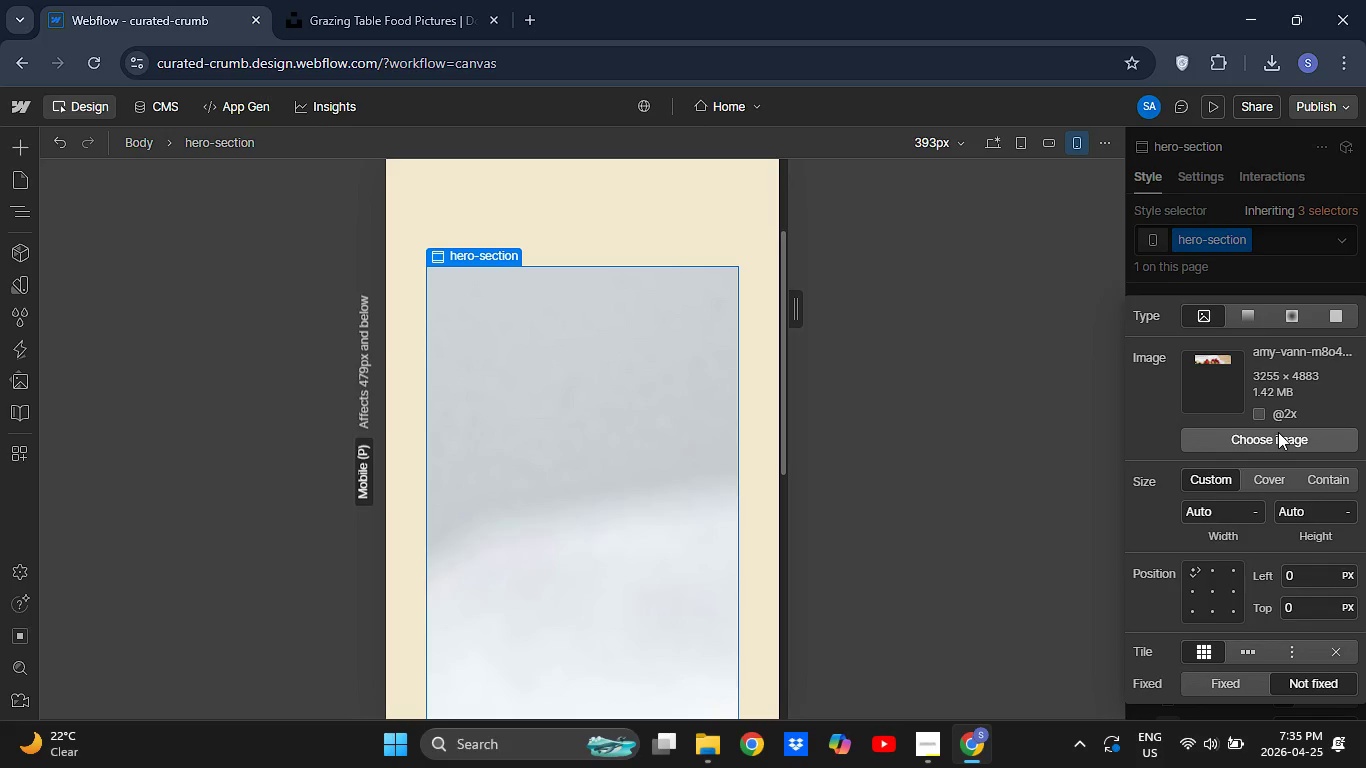 
left_click([1212, 590])
 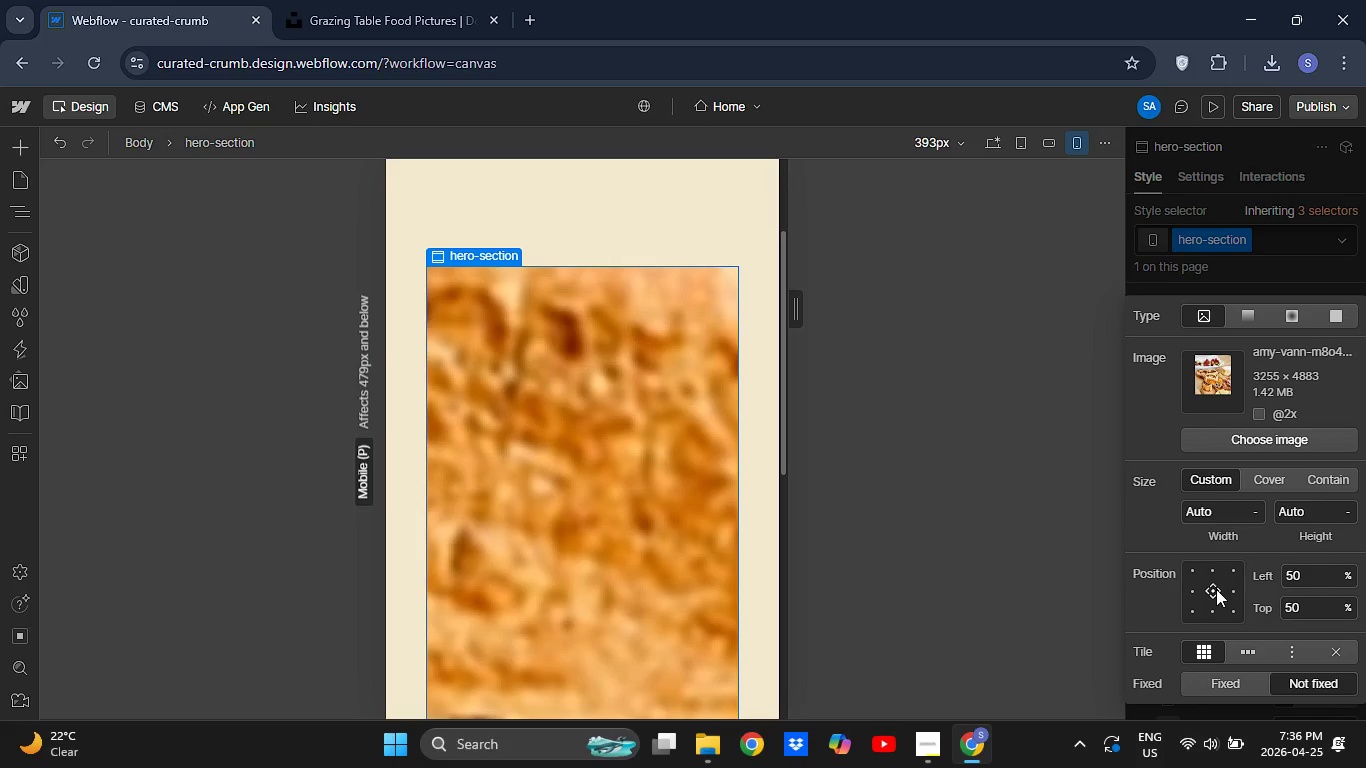 
wait(21.94)
 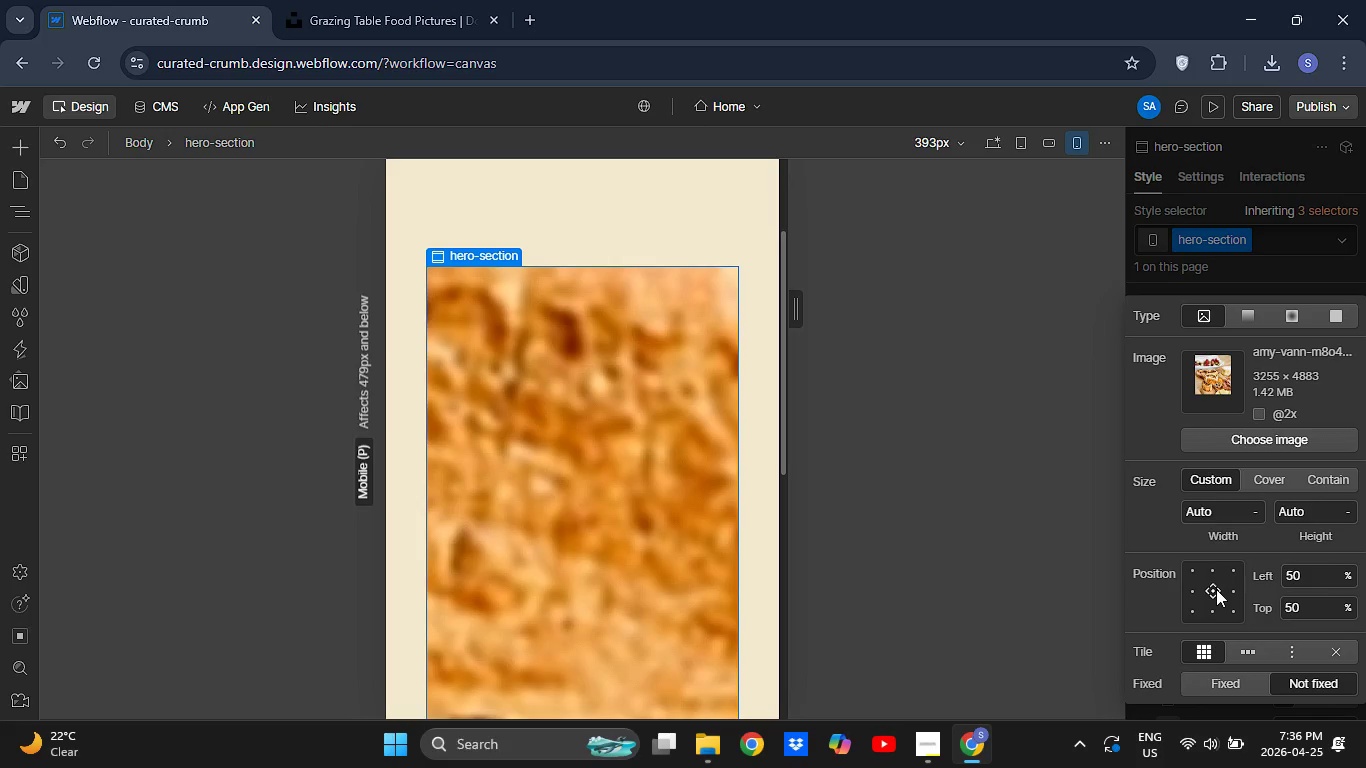 
left_click([1260, 480])
 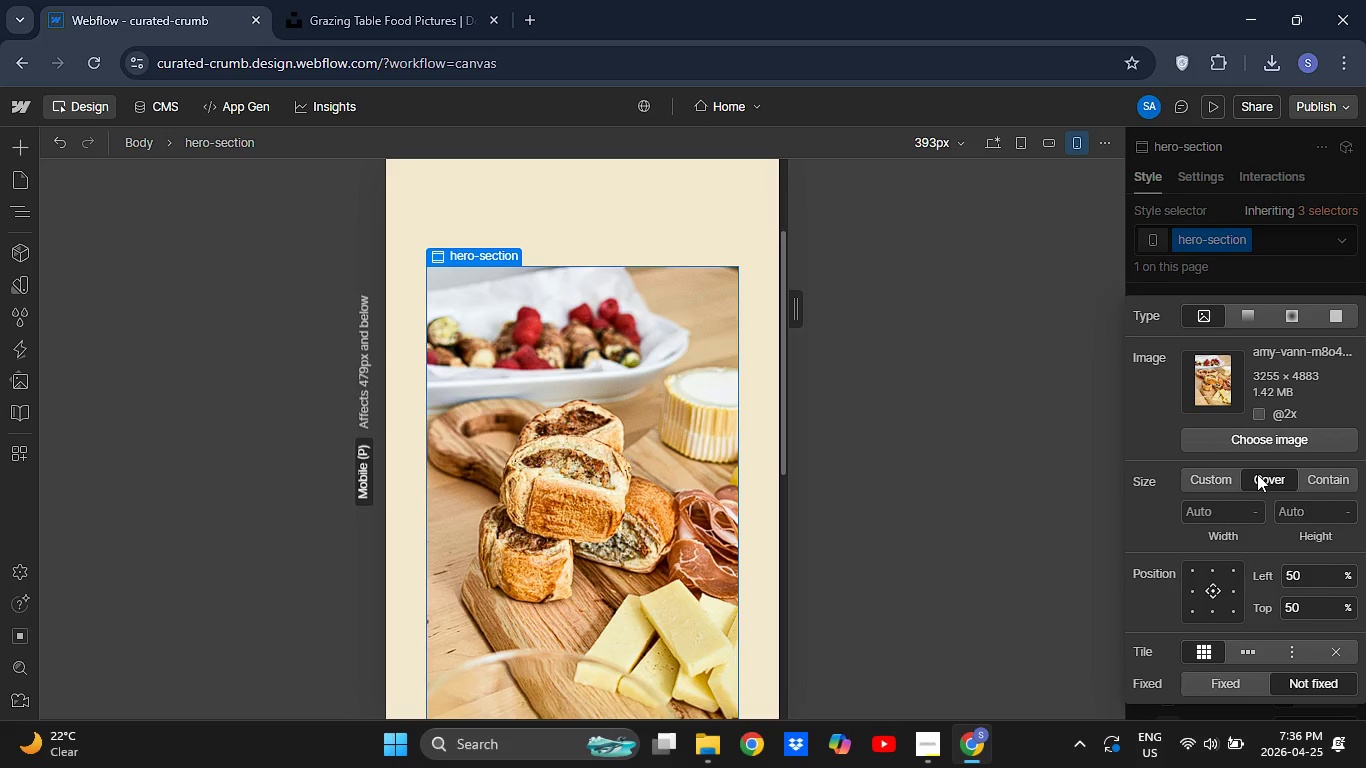 
wait(13.94)
 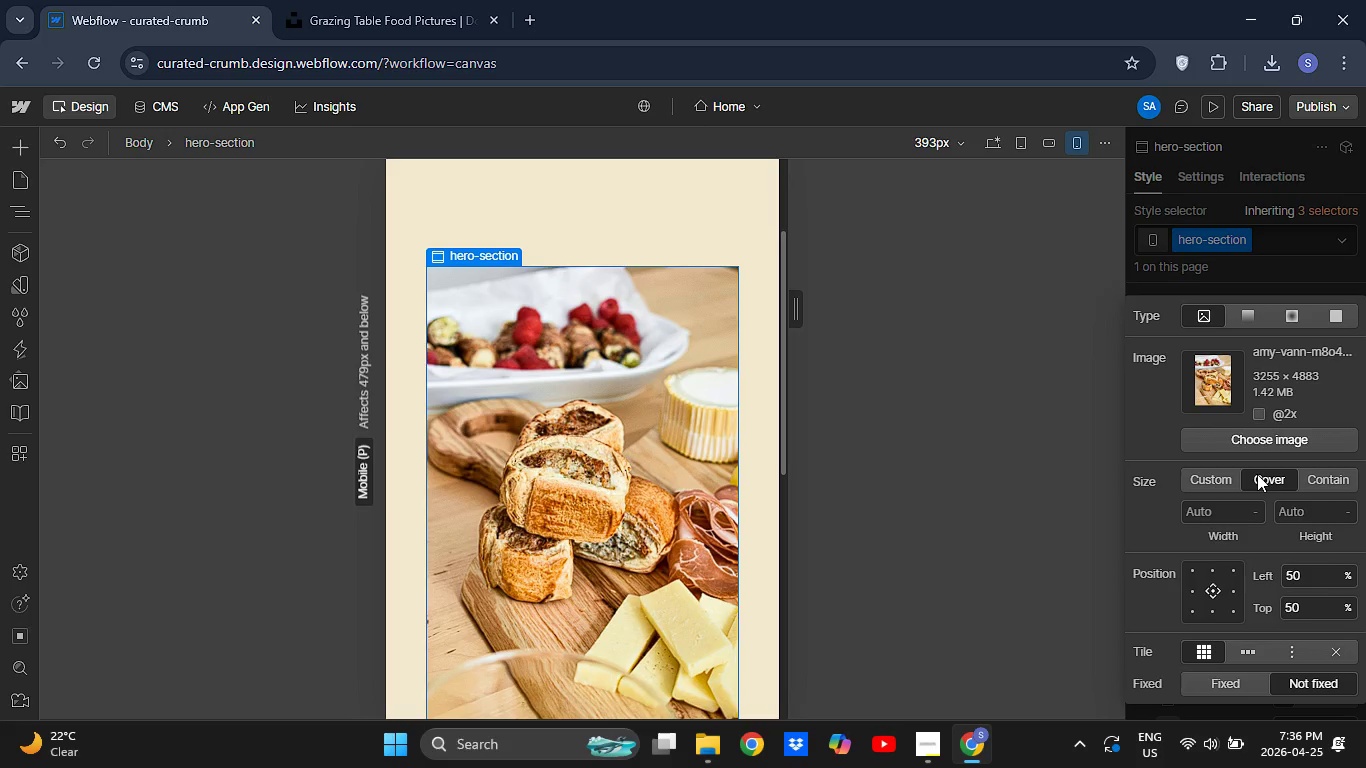 
scroll: coordinate [1241, 662], scroll_direction: down, amount: 8.0
 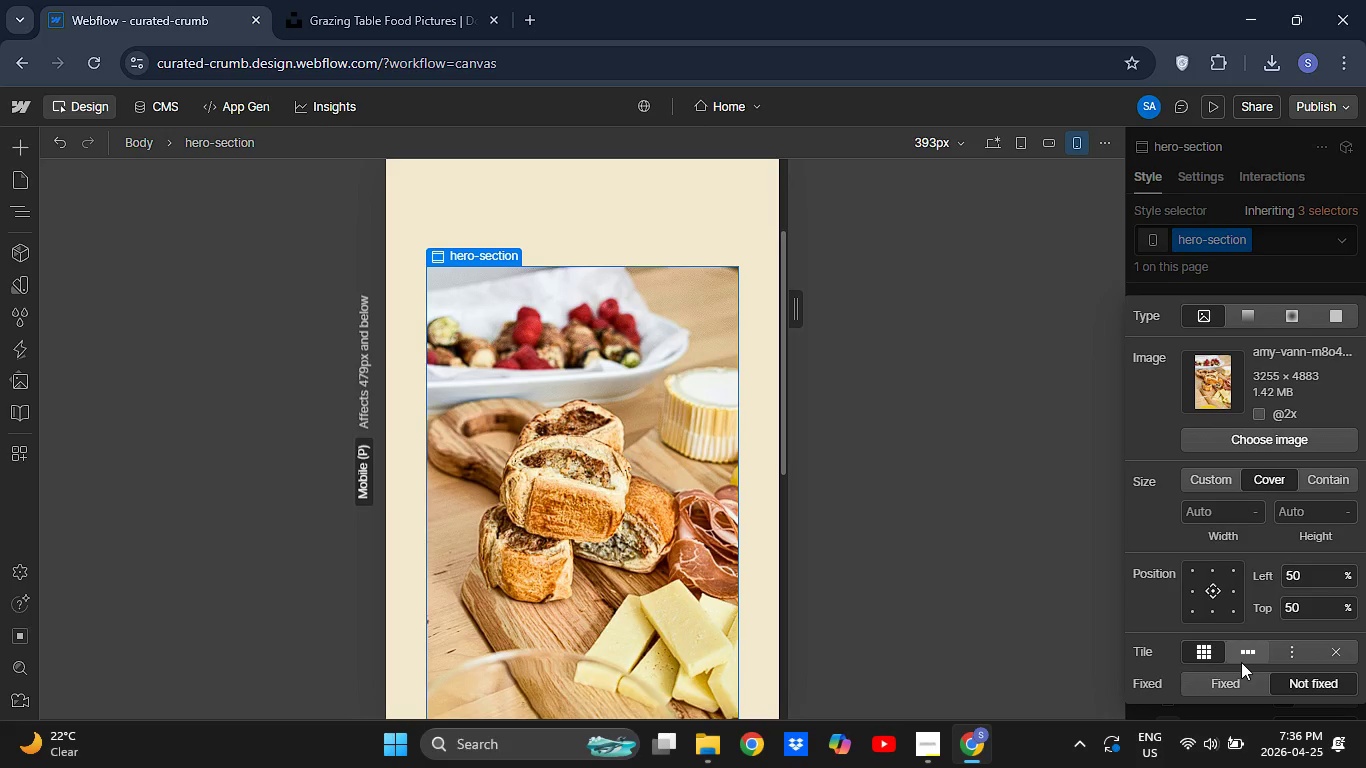 
scroll: coordinate [1241, 662], scroll_direction: up, amount: 4.0
 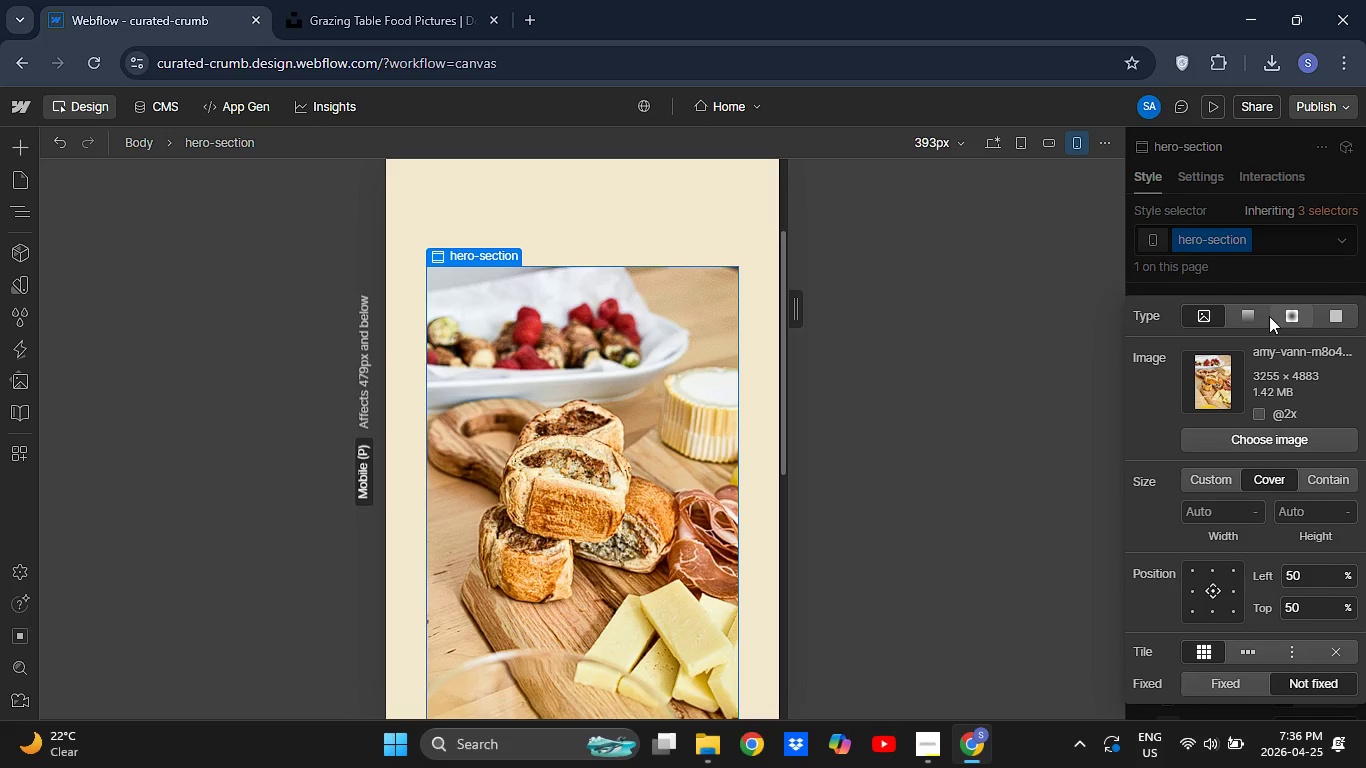 
mouse_move([1275, 313])
 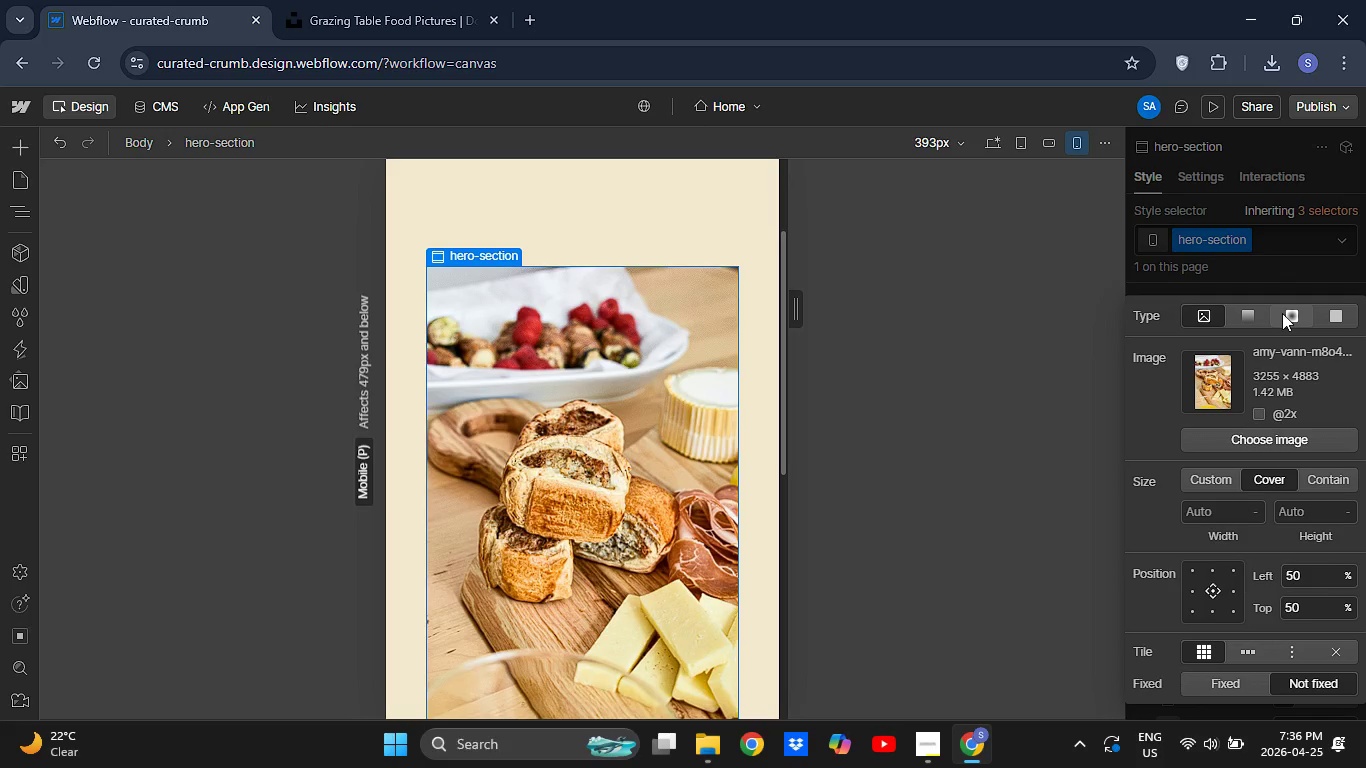 
mouse_move([1299, 314])
 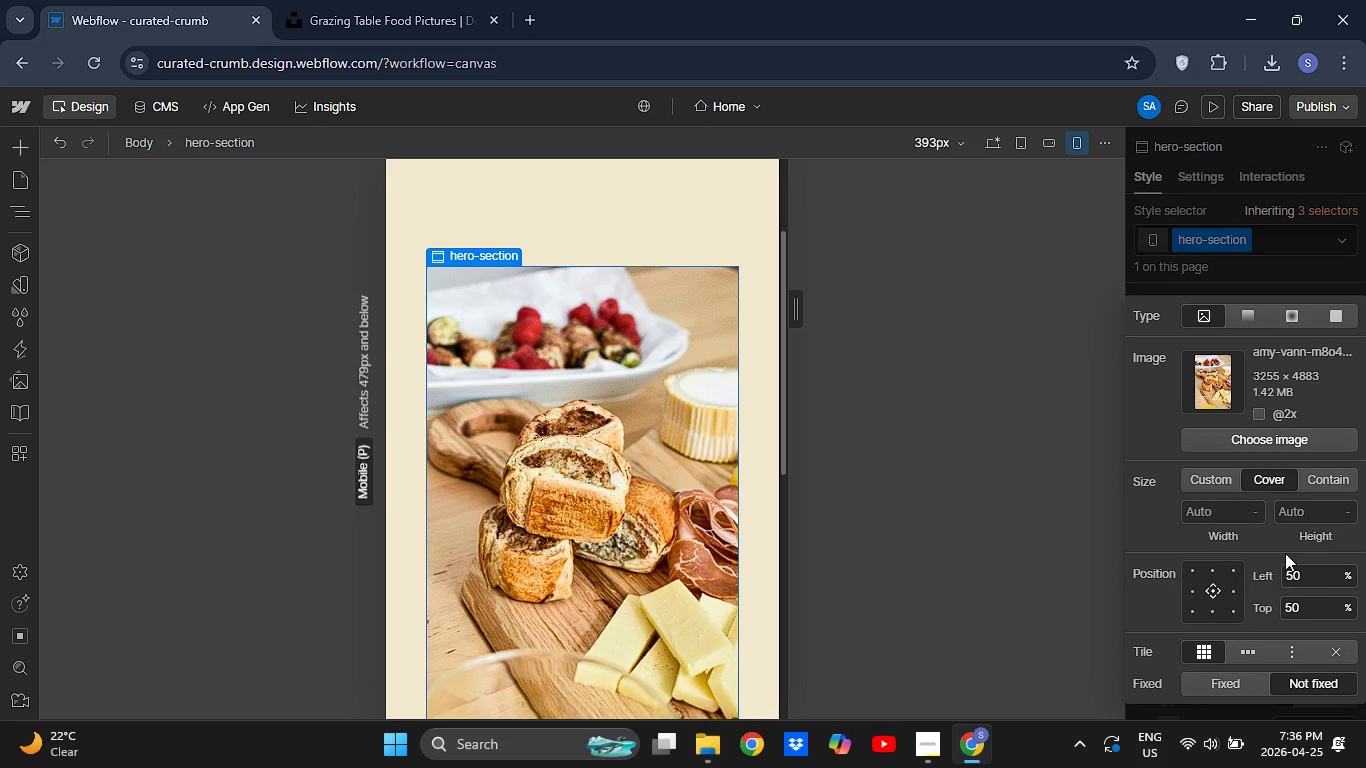 
wait(11.46)
 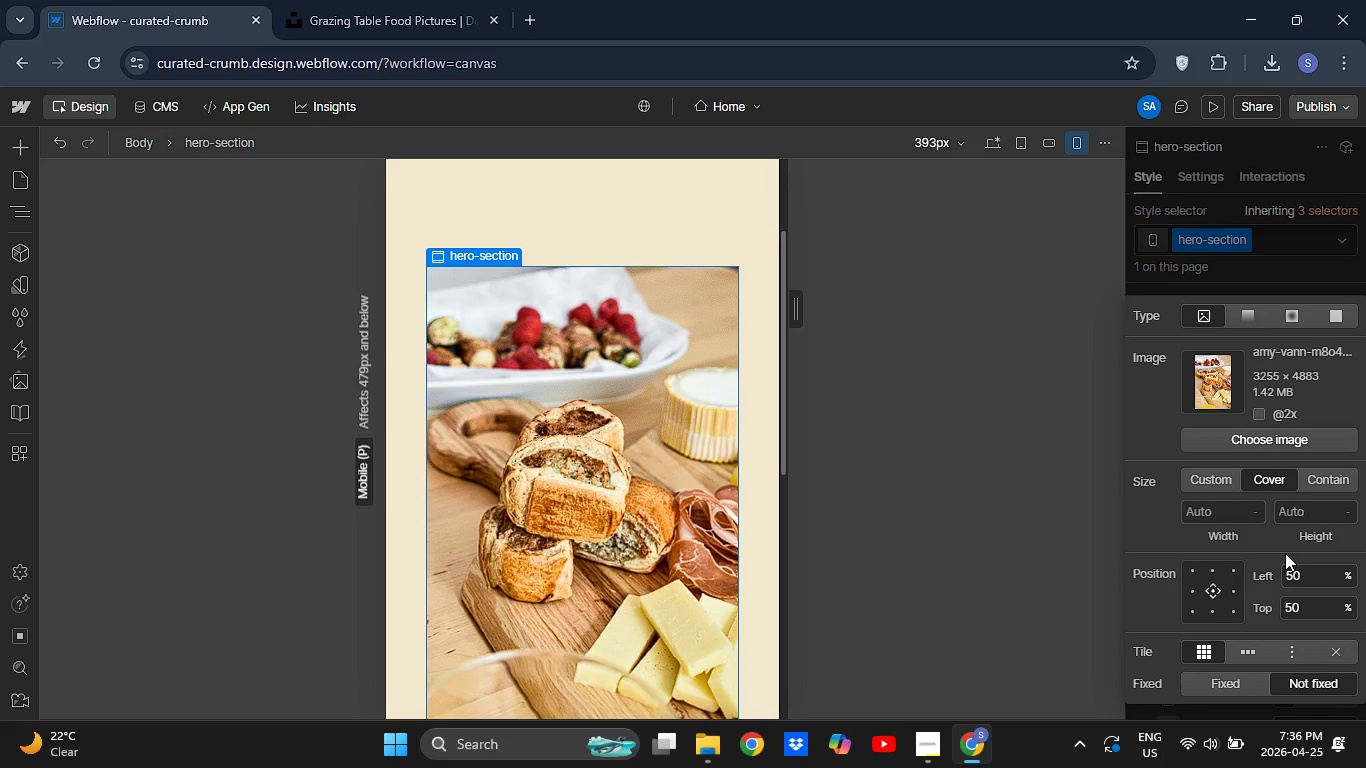 
scroll: coordinate [1314, 486], scroll_direction: up, amount: 1.0
 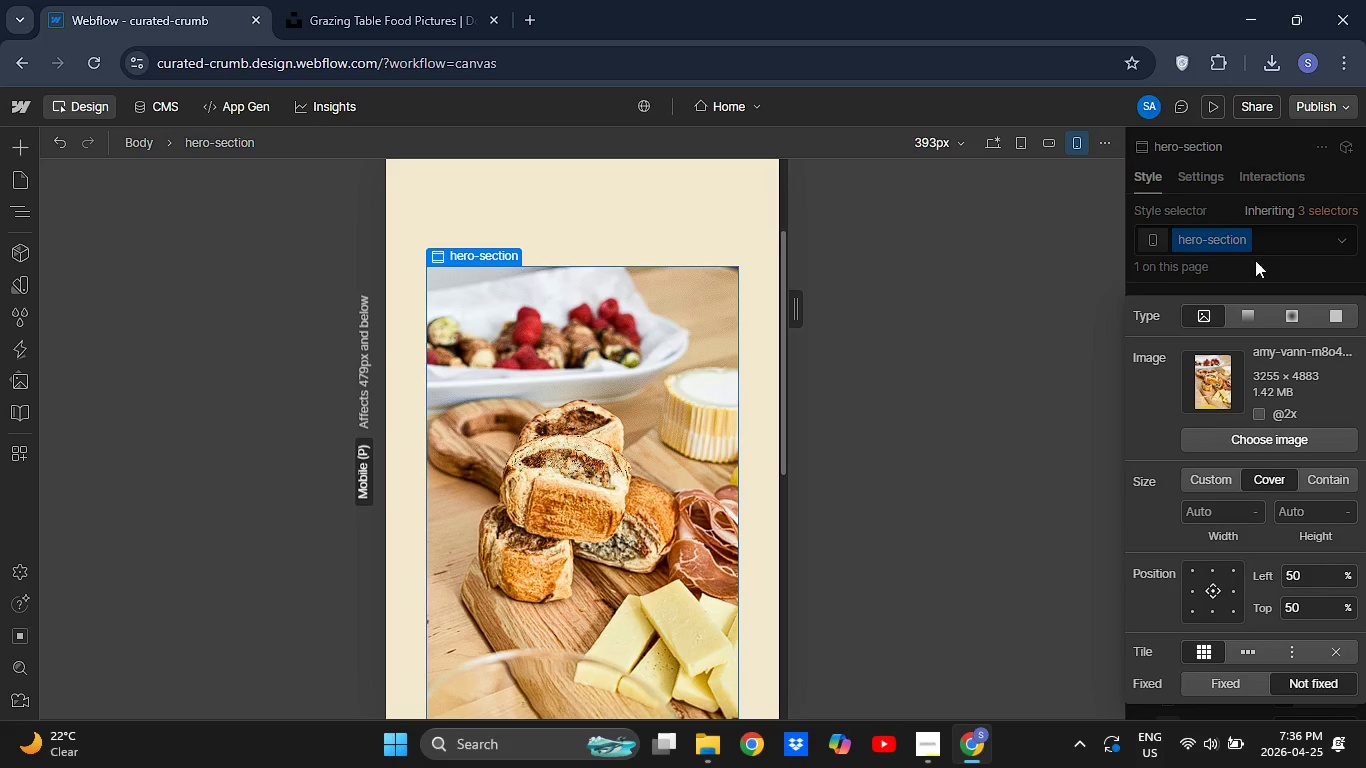 
left_click([1258, 271])
 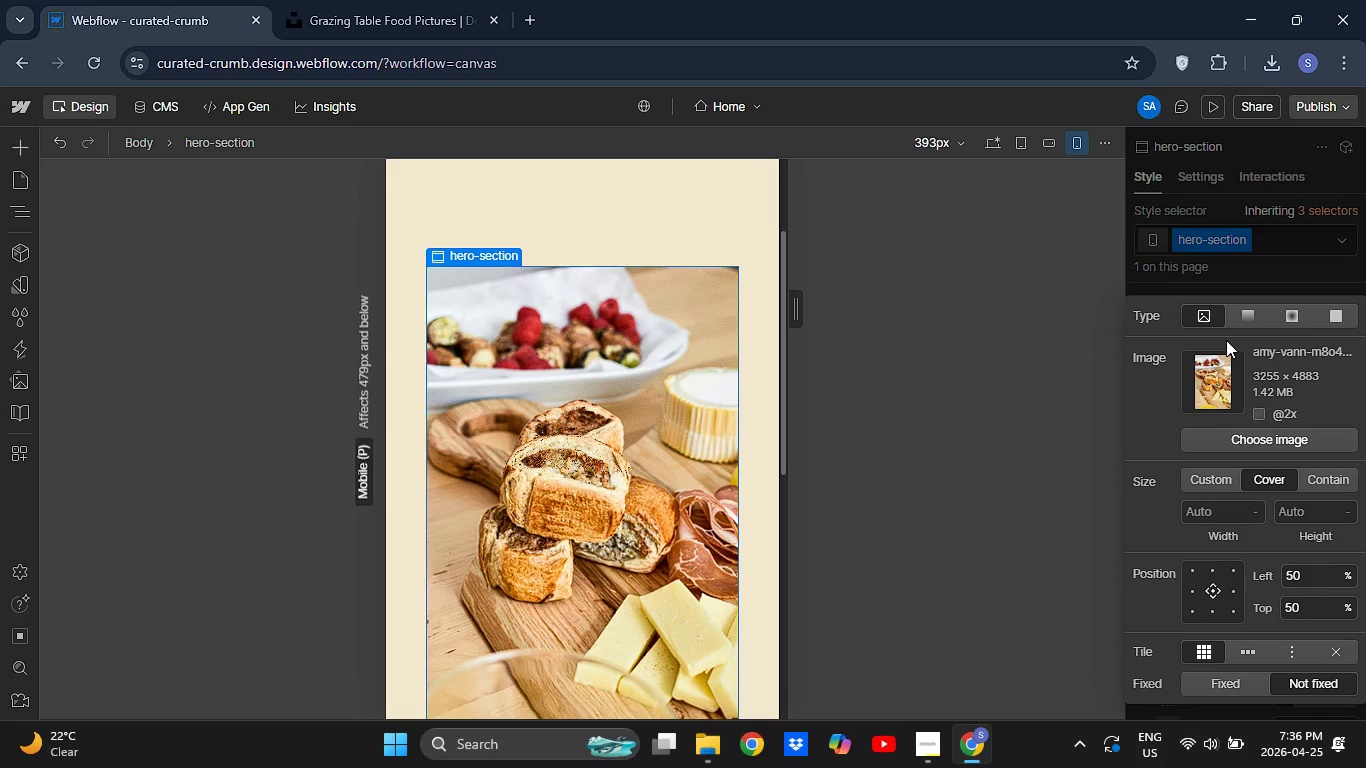 
mouse_move([1279, 308])
 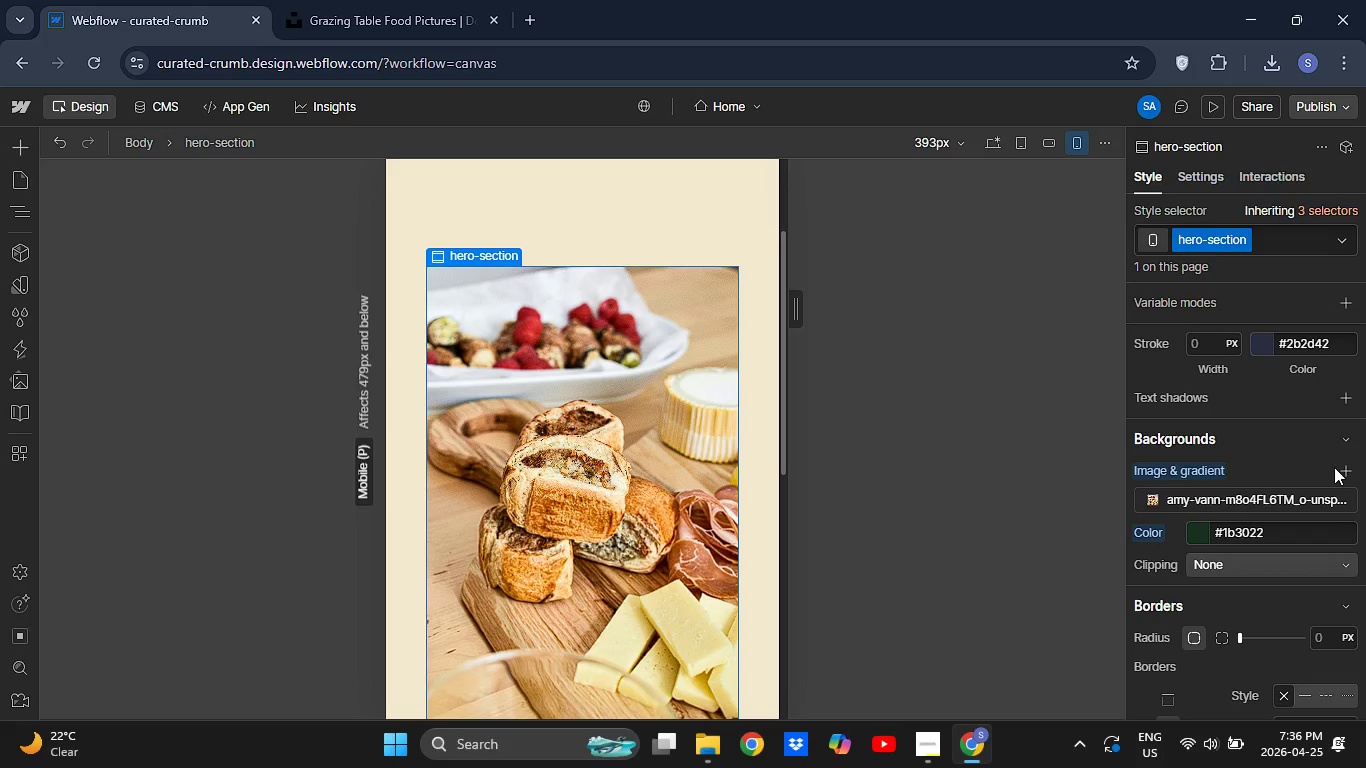 
wait(5.7)
 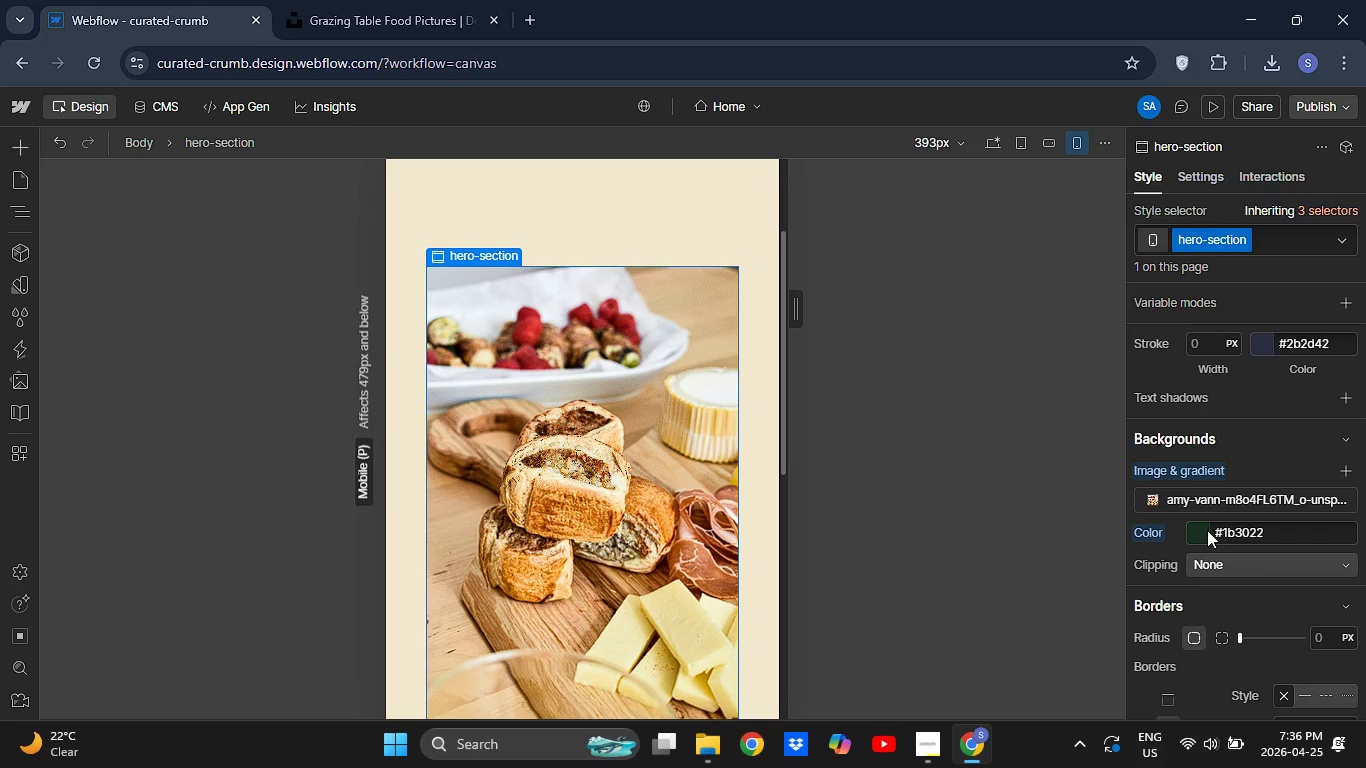 
left_click([1347, 467])
 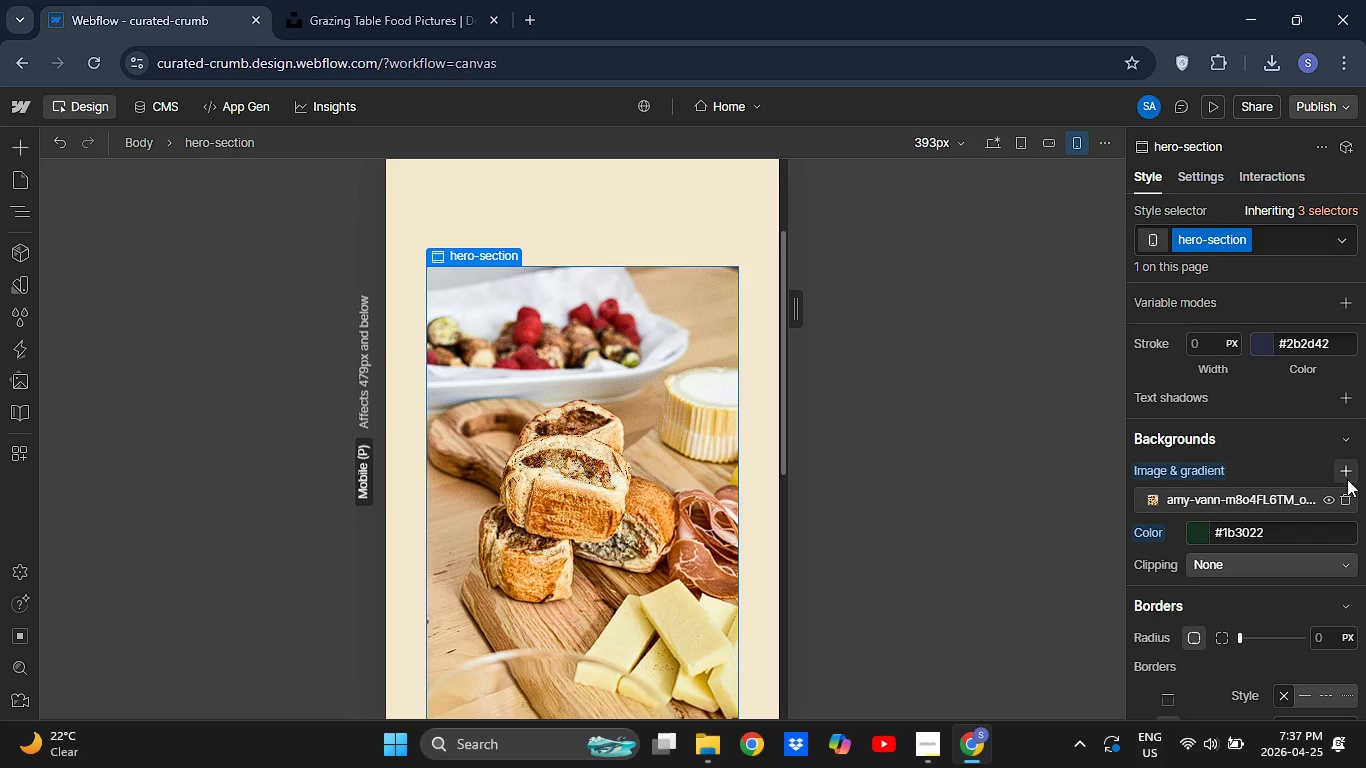 
mouse_move([1334, 468])
 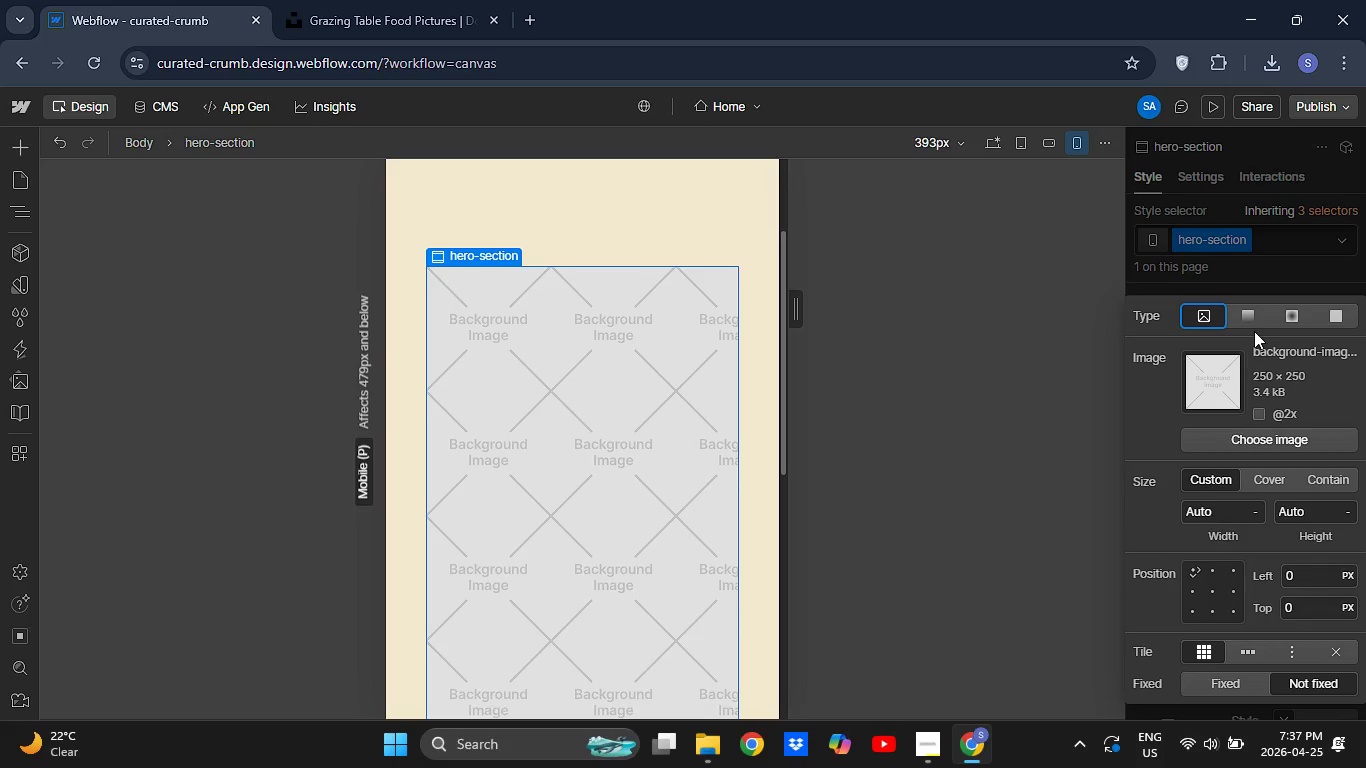 
wait(6.25)
 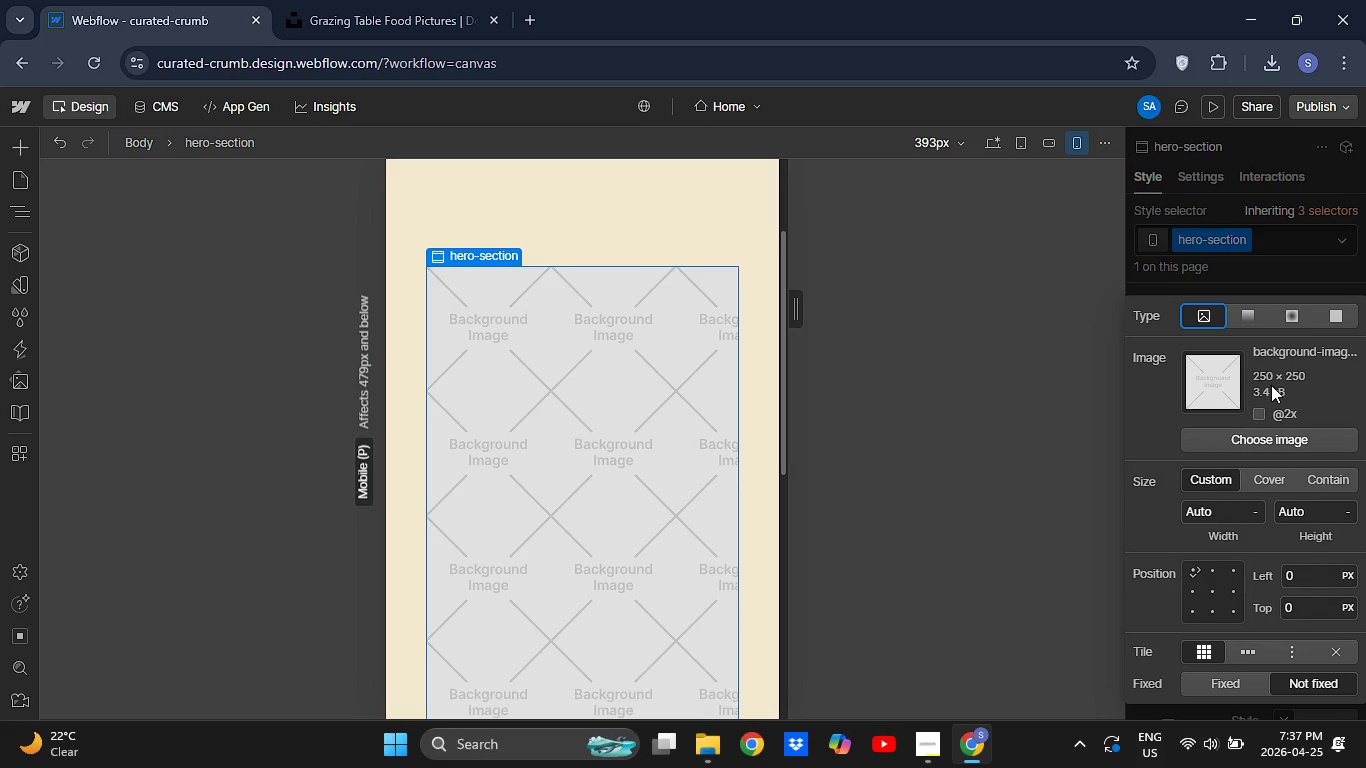 
mouse_move([1275, 315])
 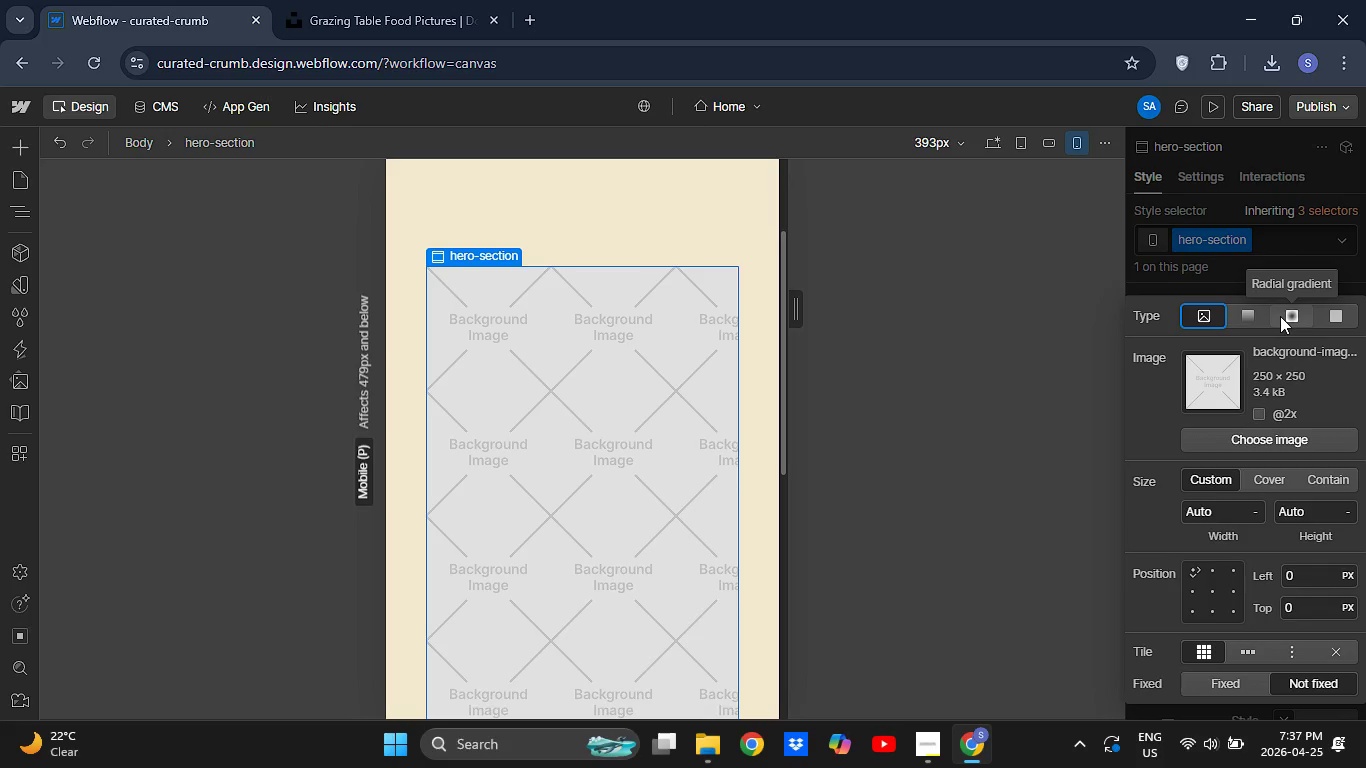 
mouse_move([1296, 319])
 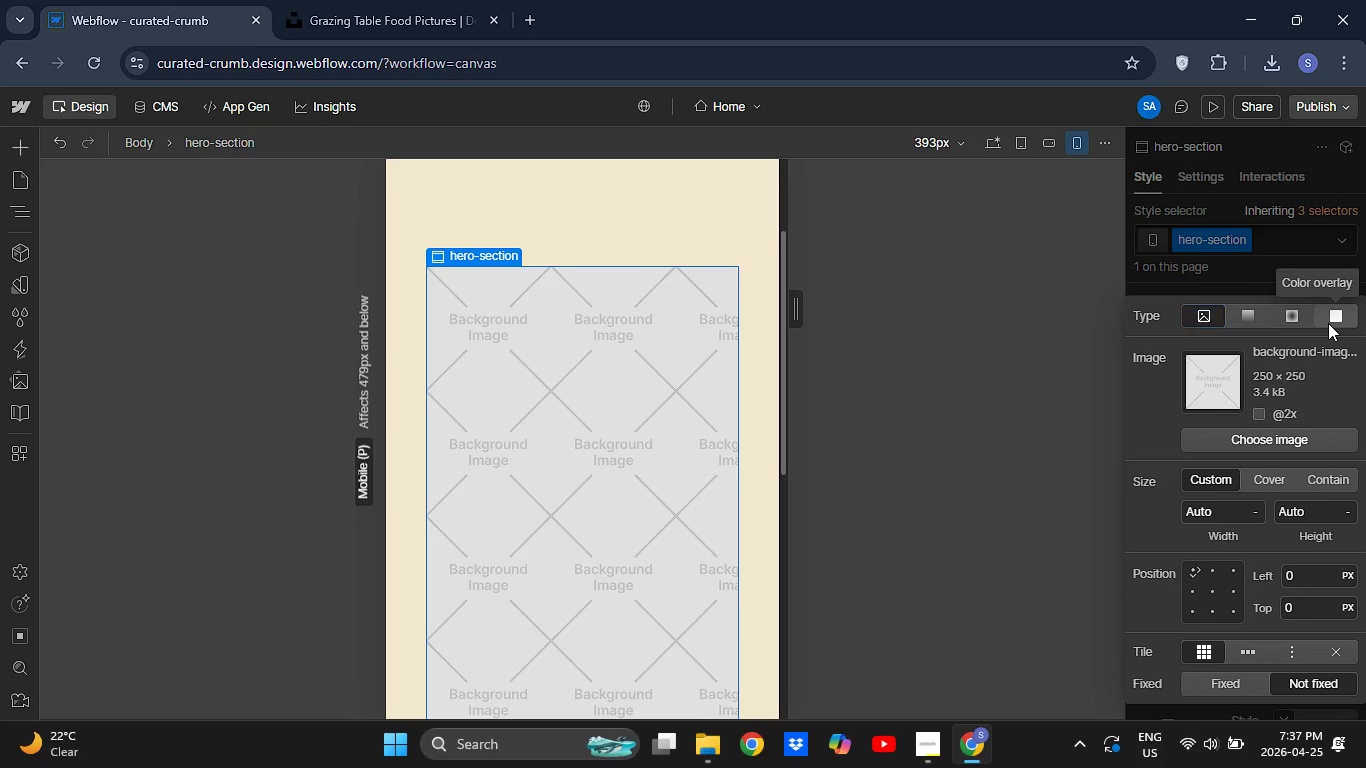 
left_click([1328, 323])
 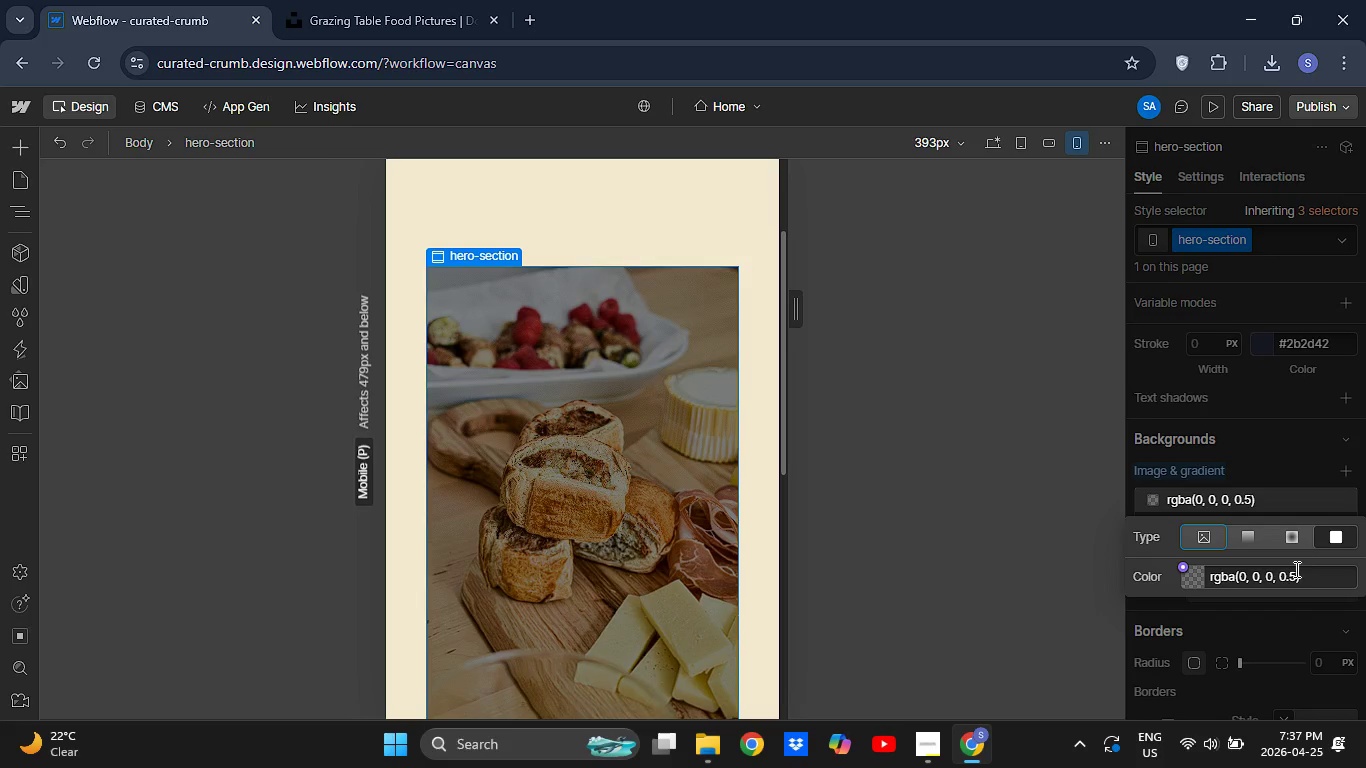 
wait(5.88)
 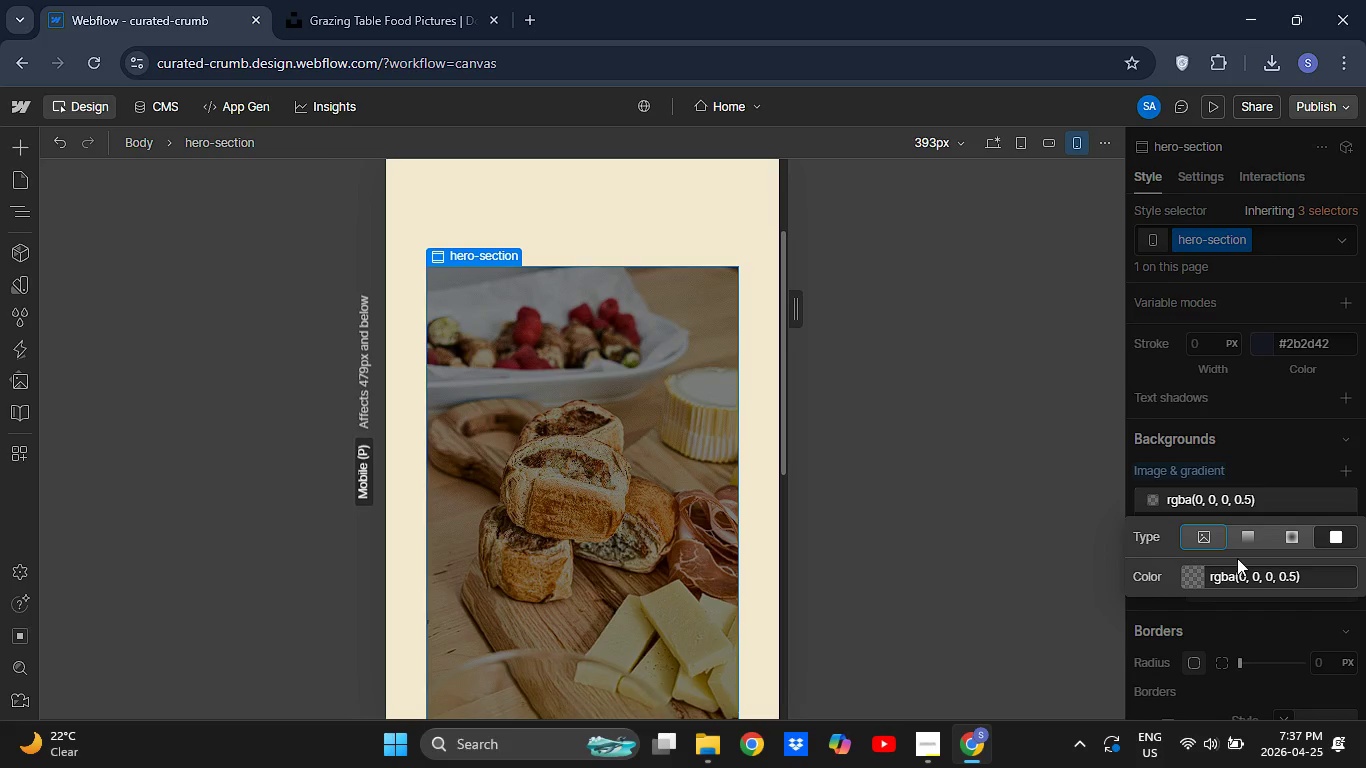 
left_click([1296, 576])
 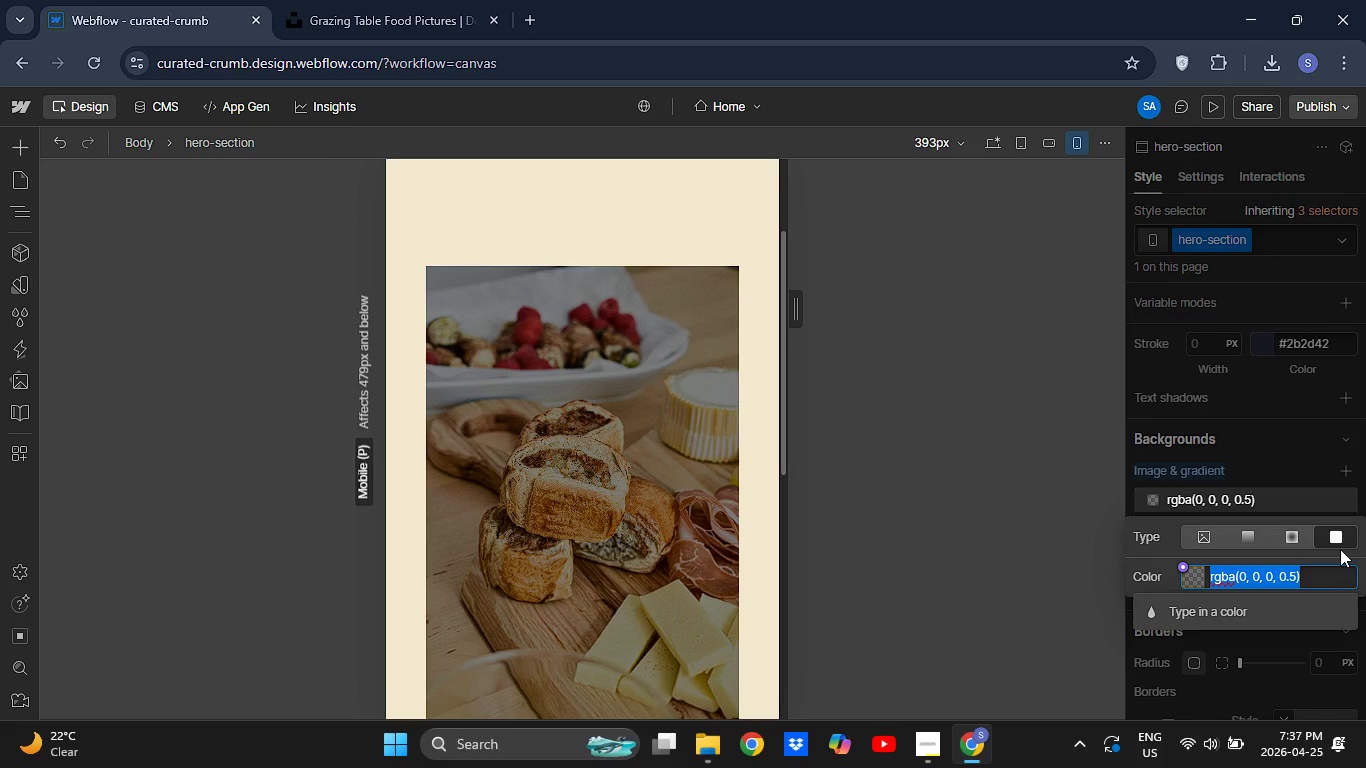 
key(Backspace)
 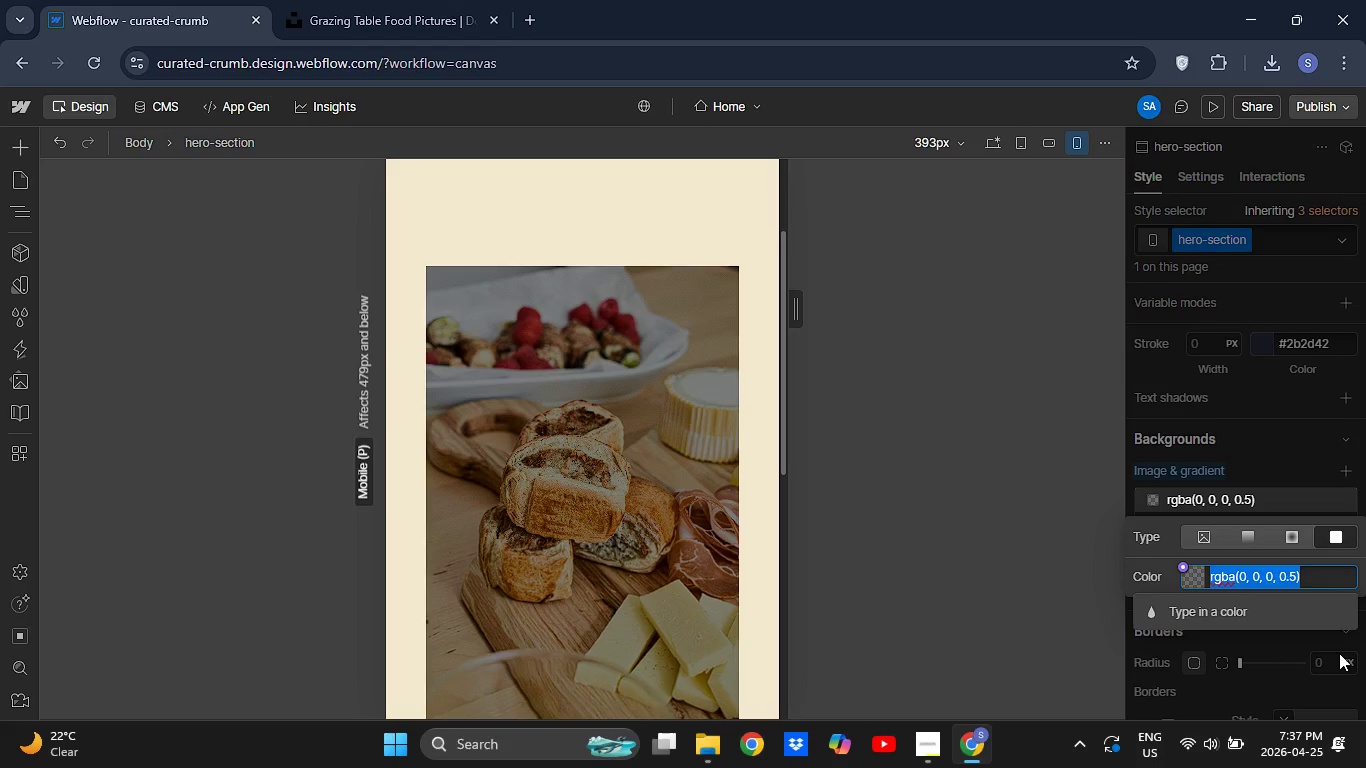 
left_click_drag(start_coordinate=[1340, 549], to_coordinate=[1339, 653])
 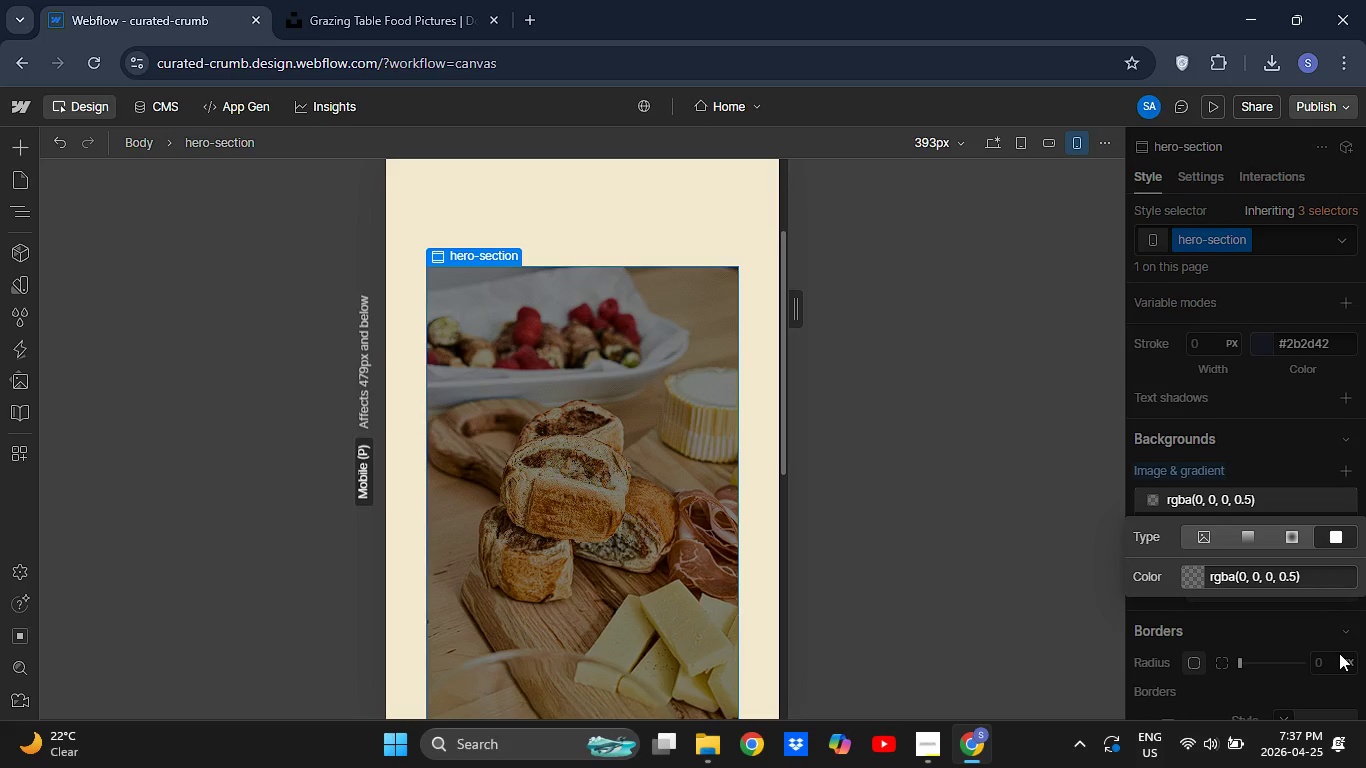 
key(Shift+3)
 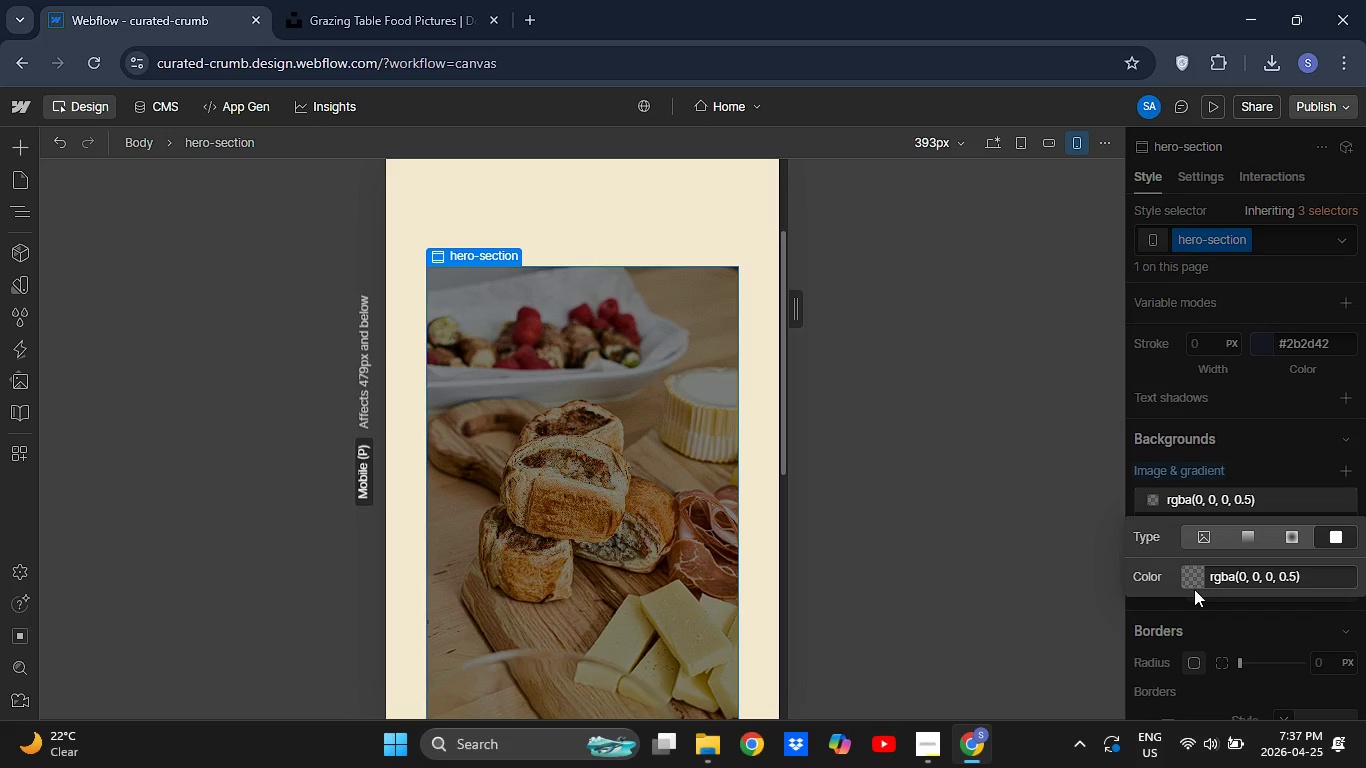 
wait(7.99)
 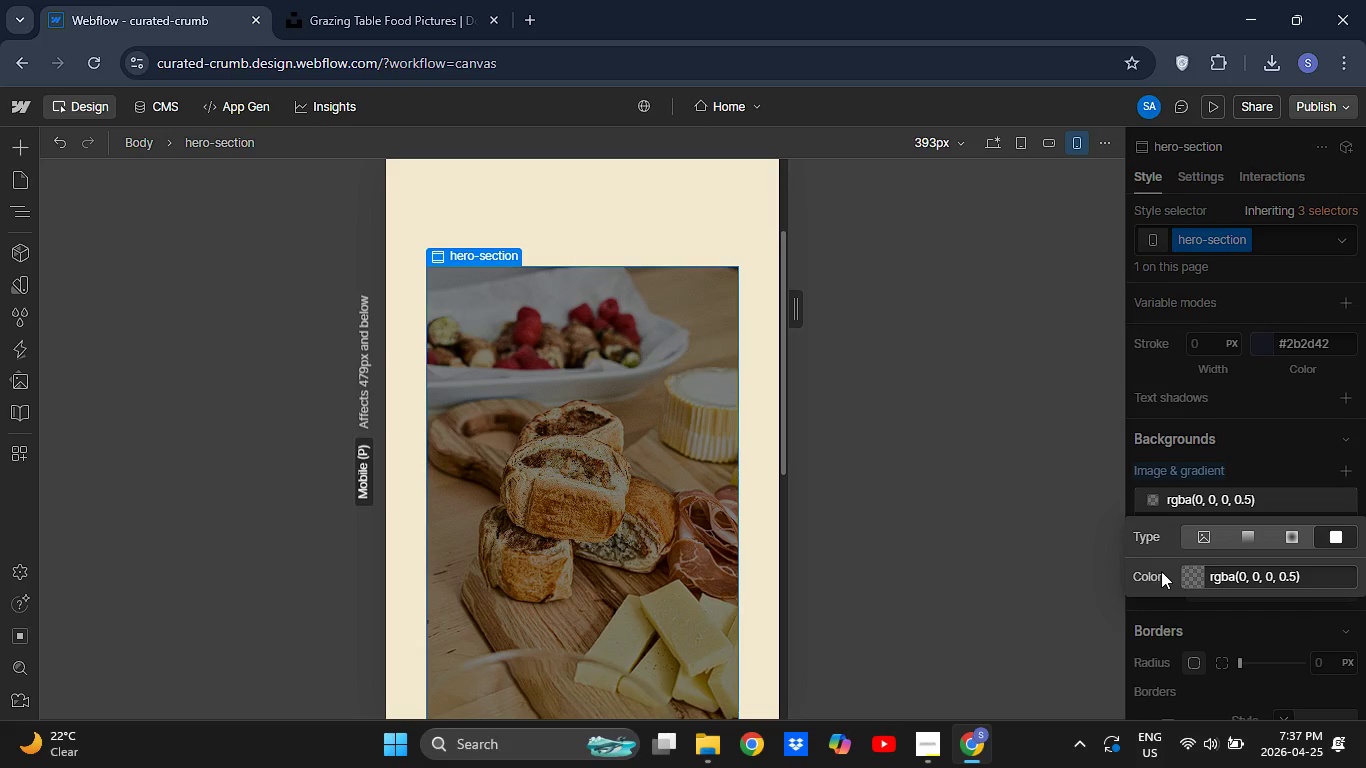 
left_click([1193, 574])
 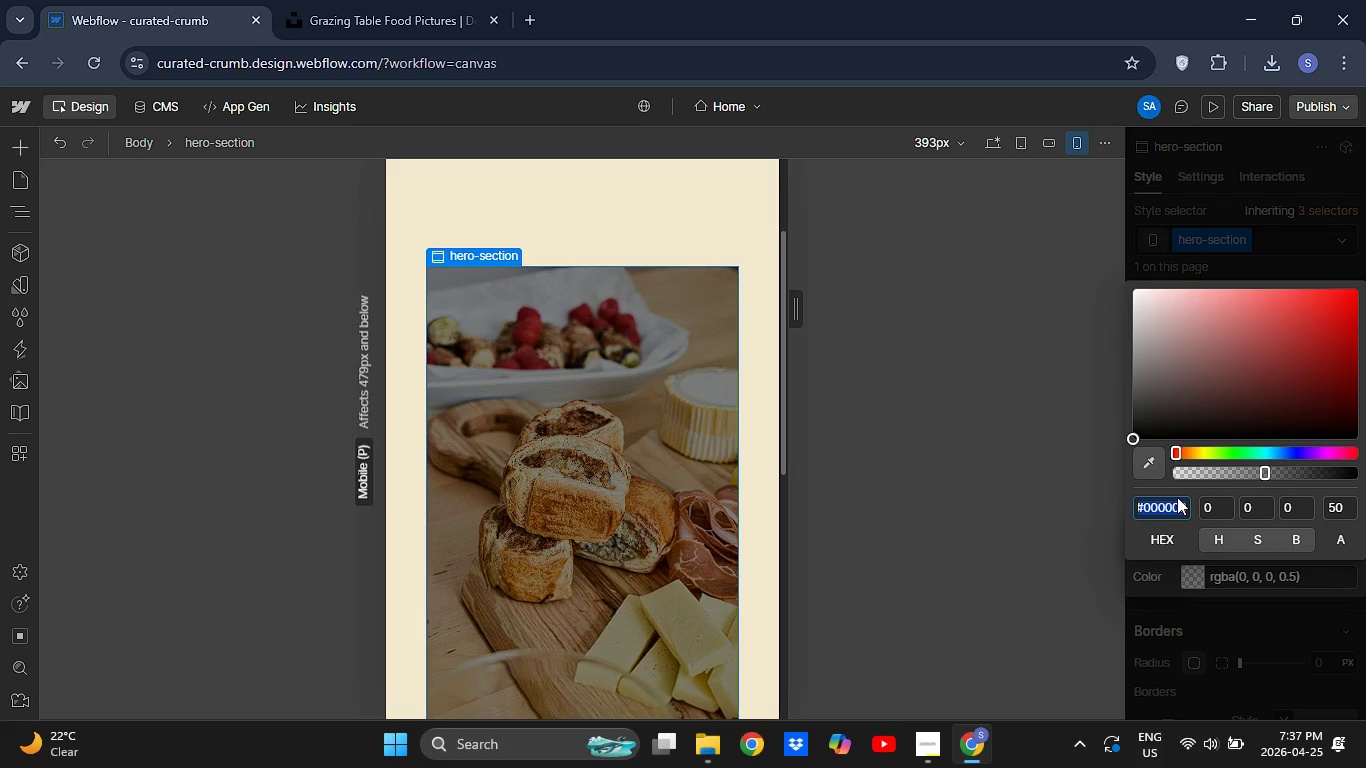 
key(Backspace)
 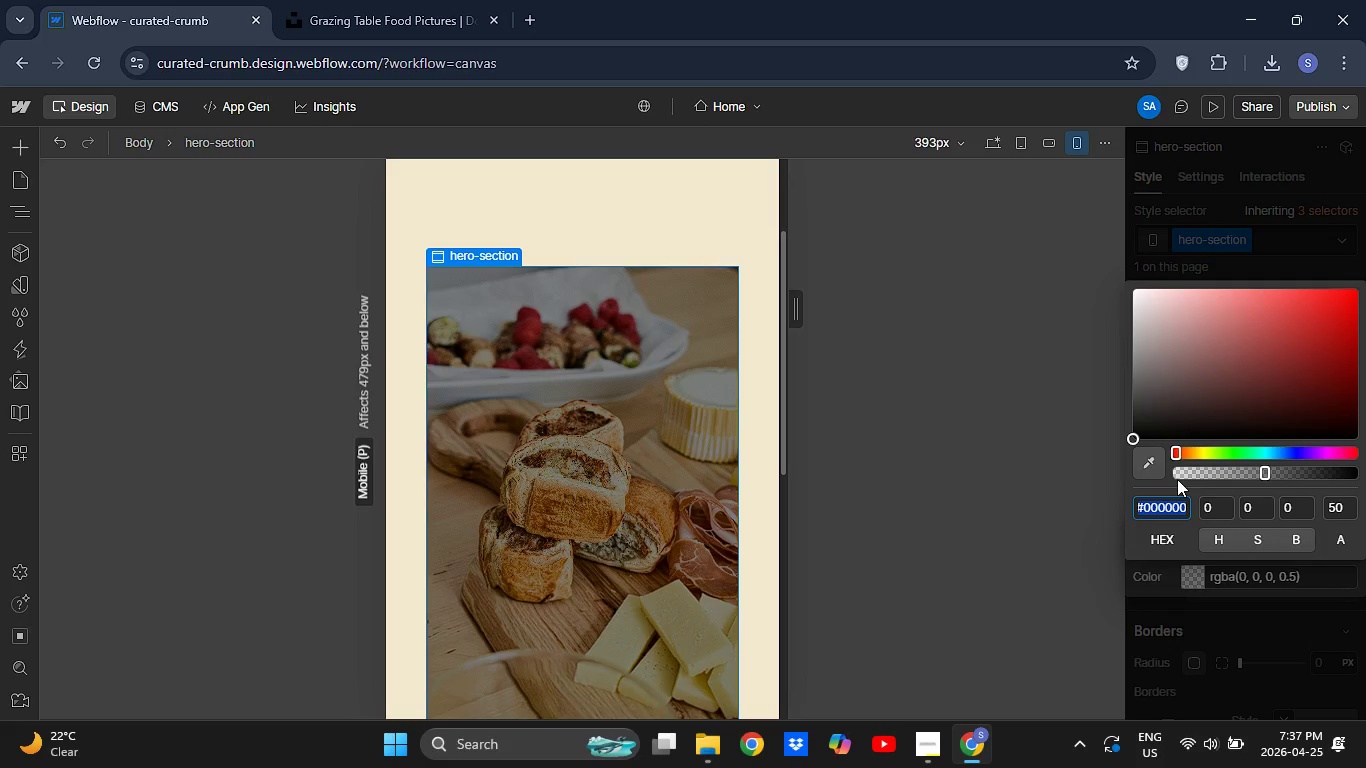 
key(Shift+3)
 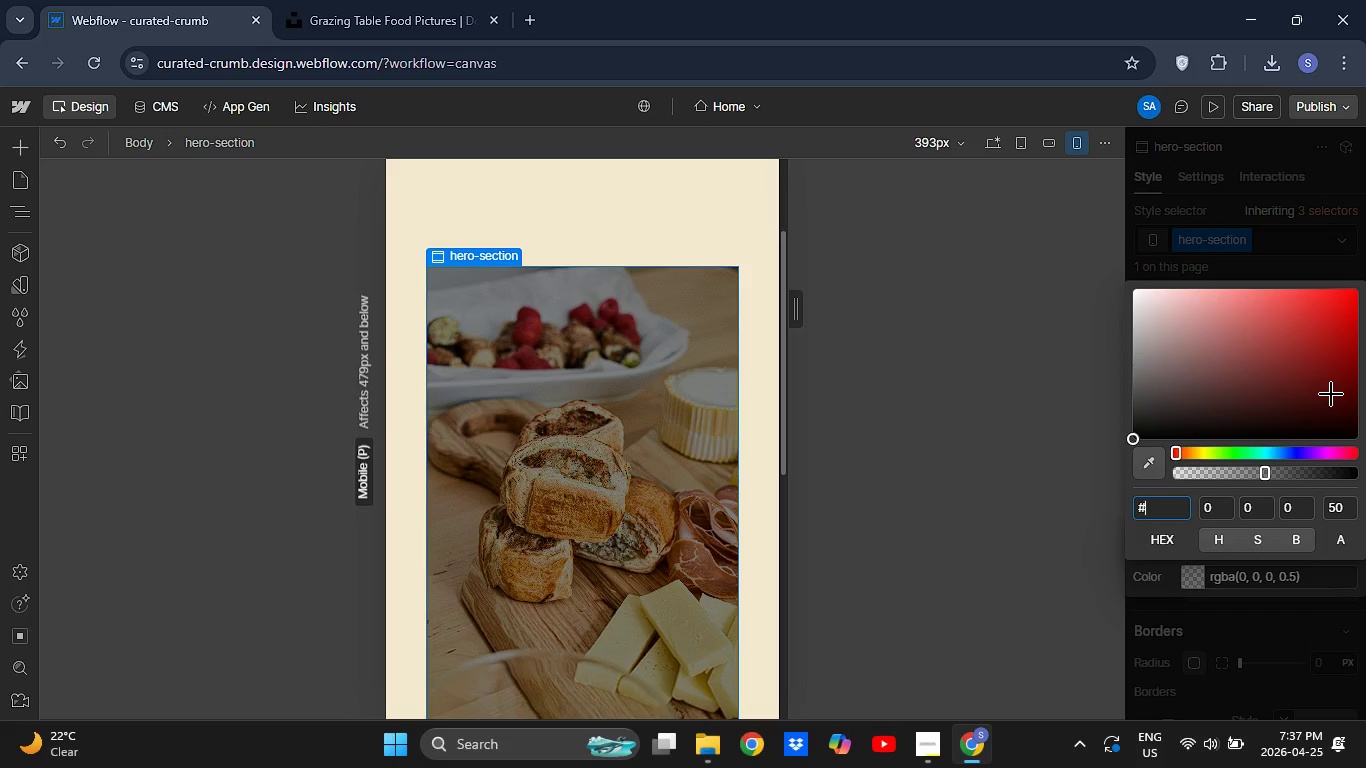 
wait(5.33)
 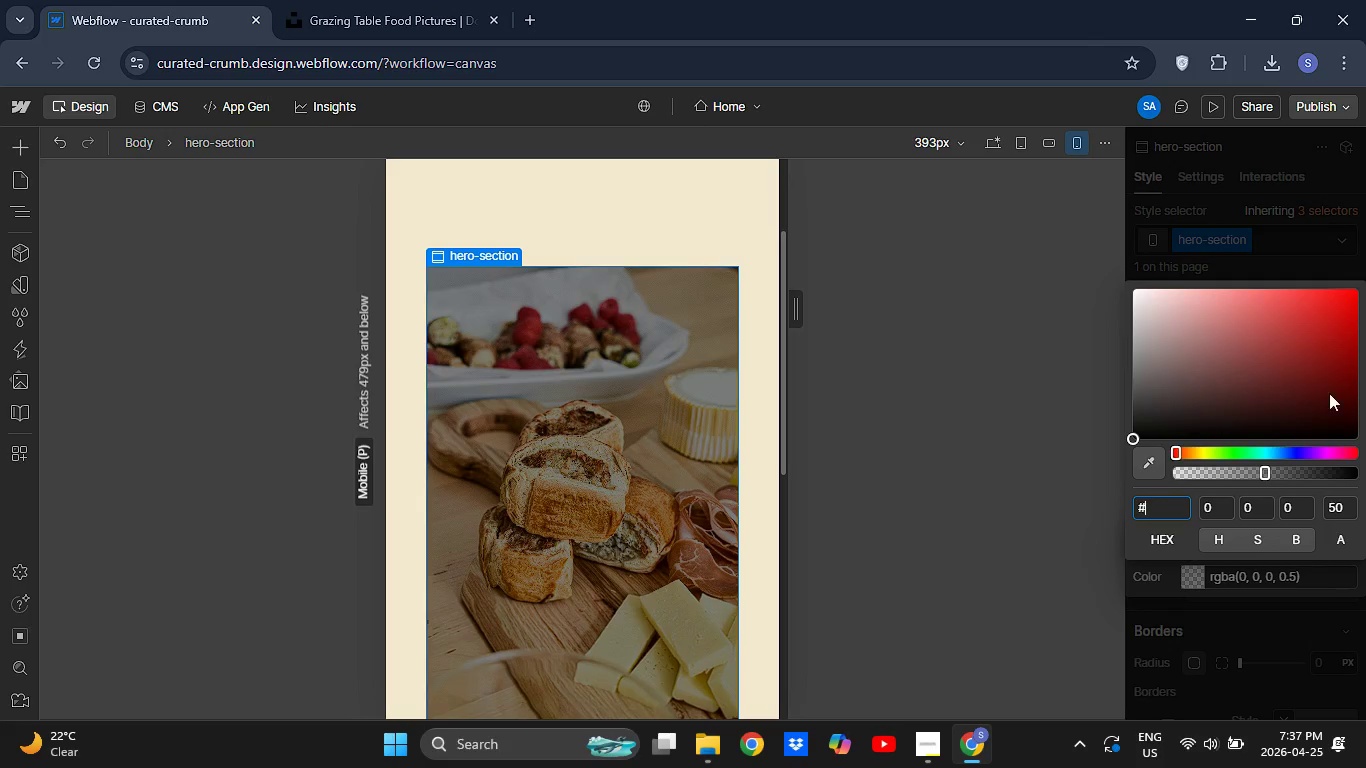 
type(1b30)
 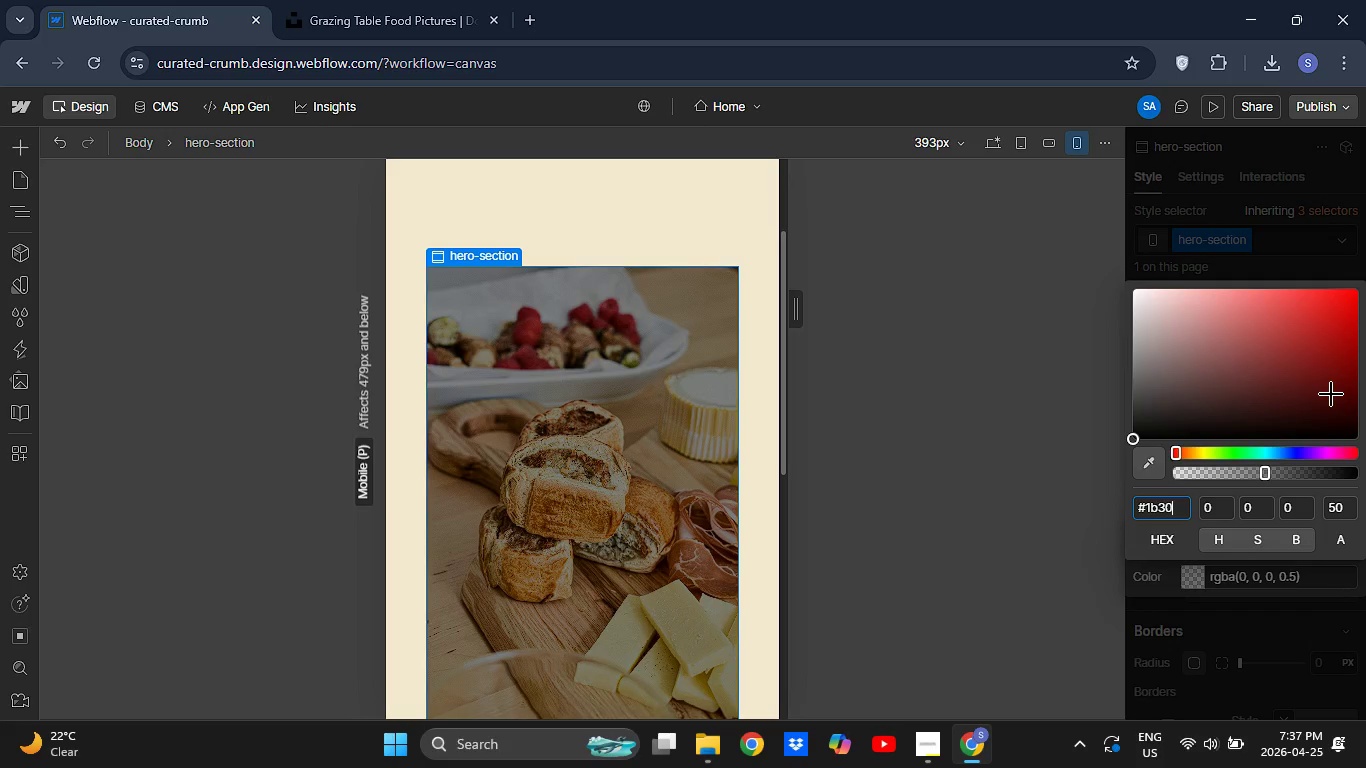 
type(22)
 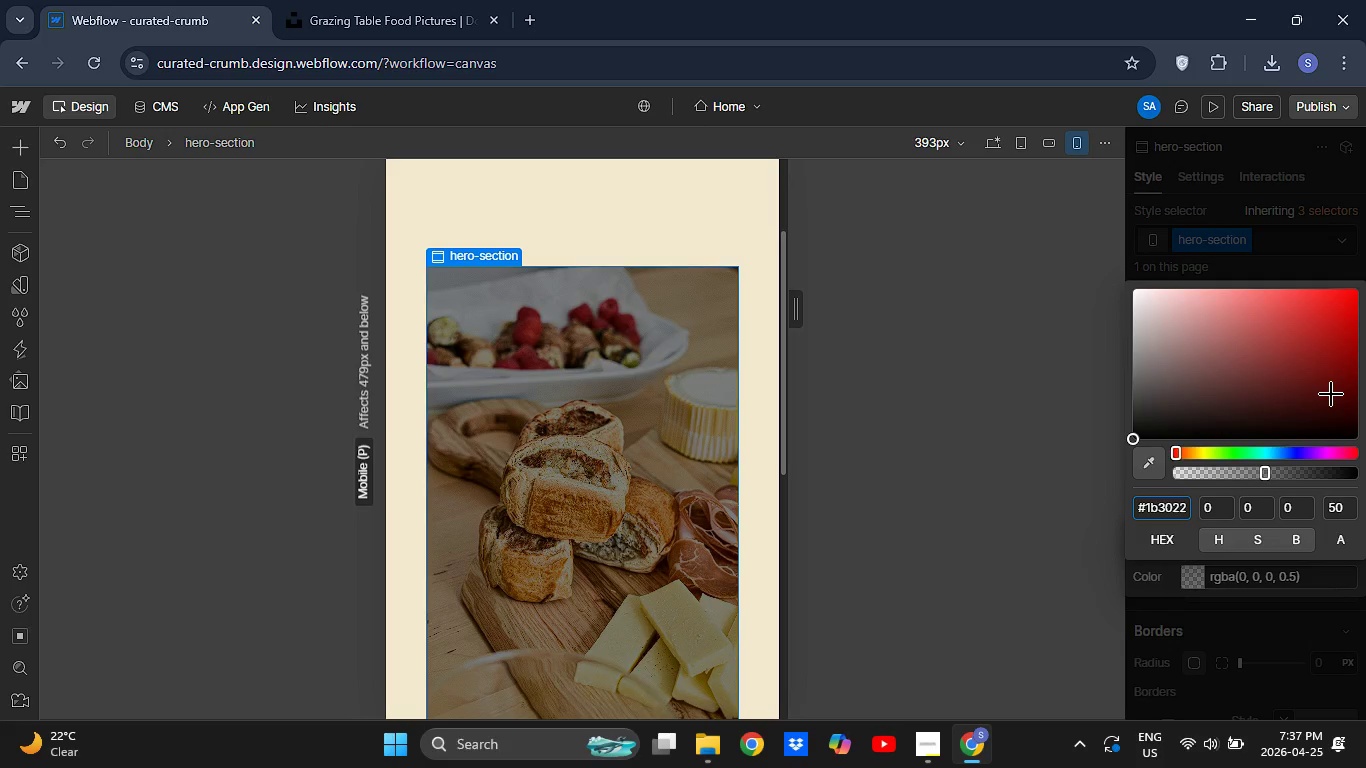 
key(Enter)
 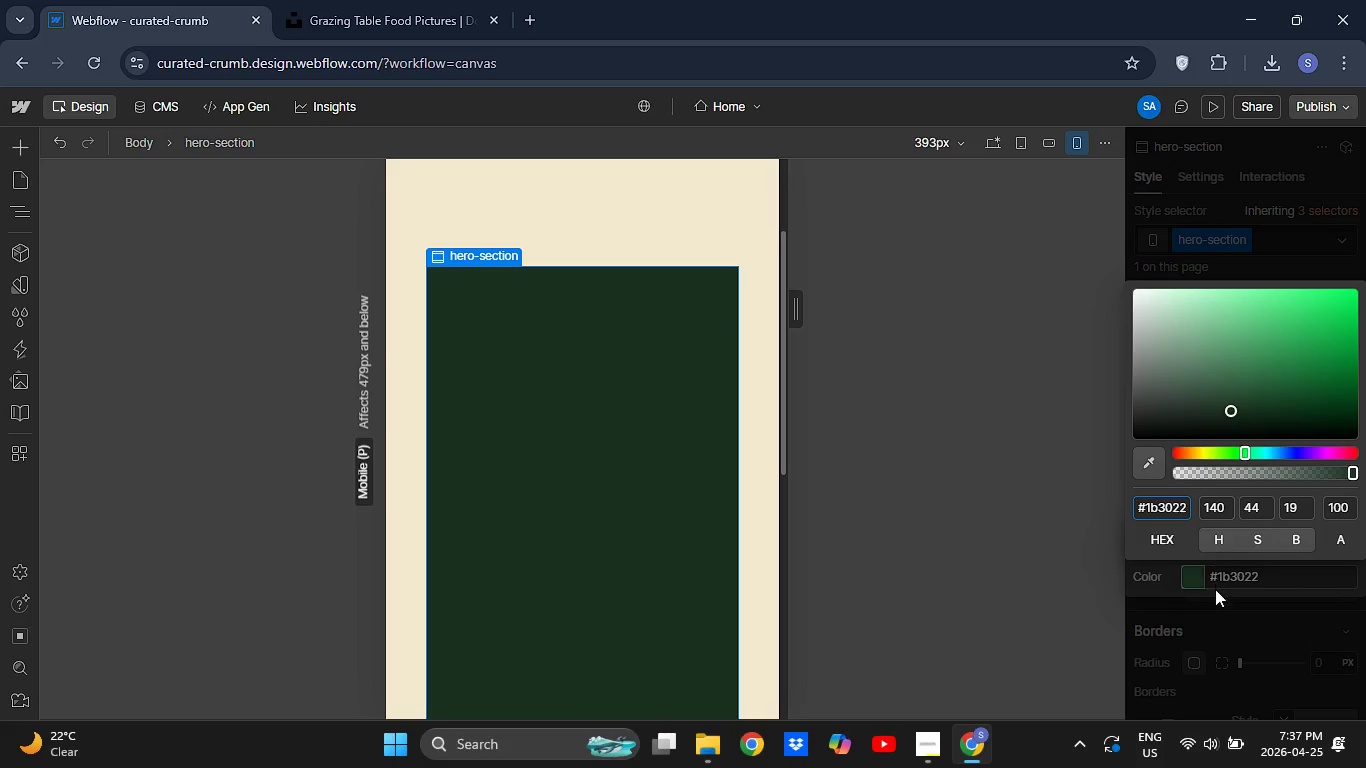 
wait(12.83)
 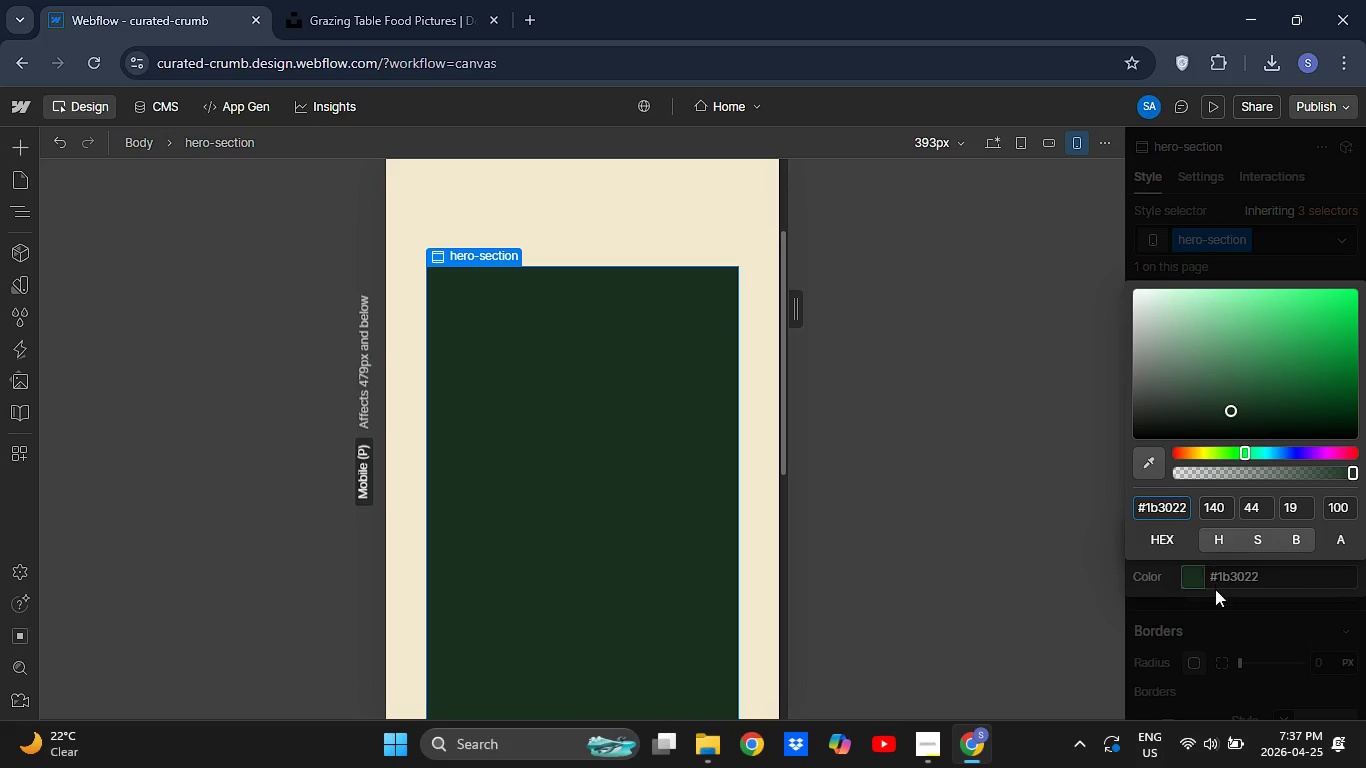 
left_click([1168, 586])
 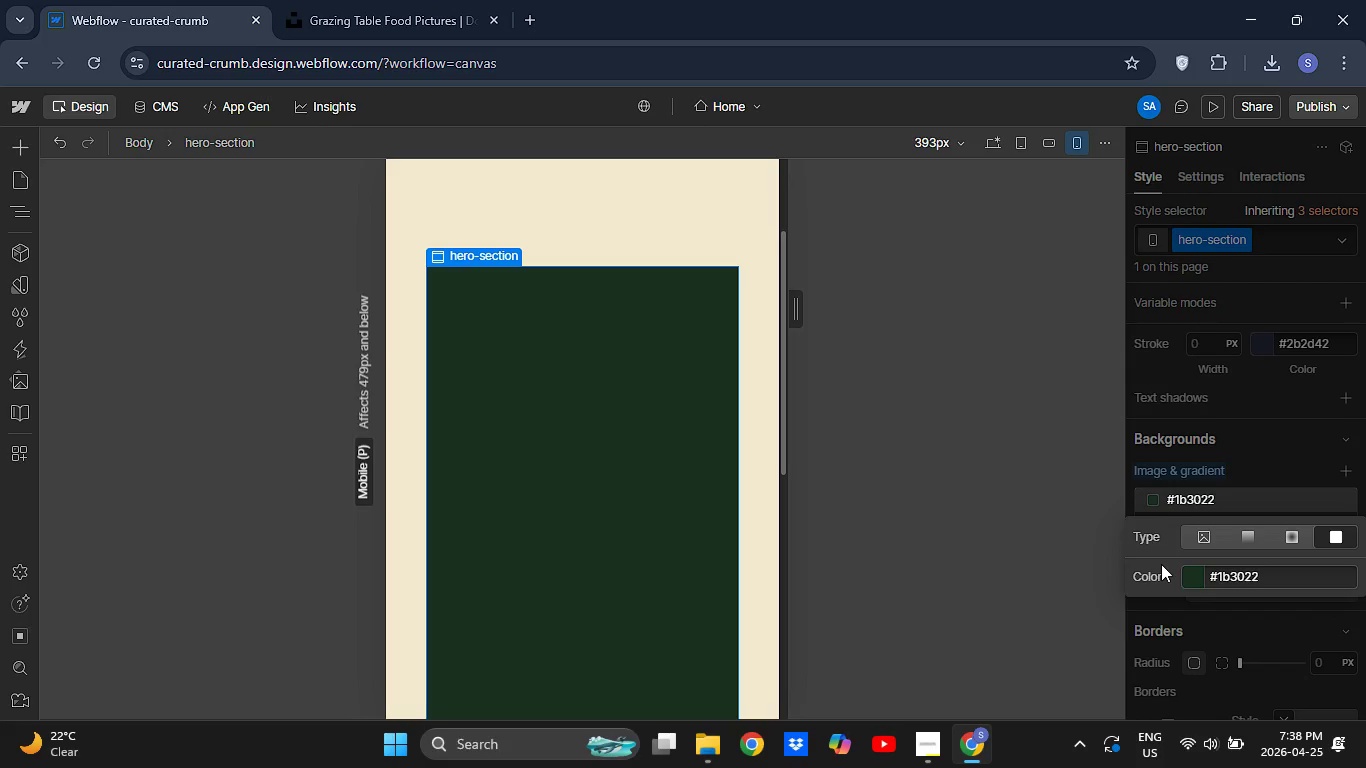 
left_click([1161, 564])
 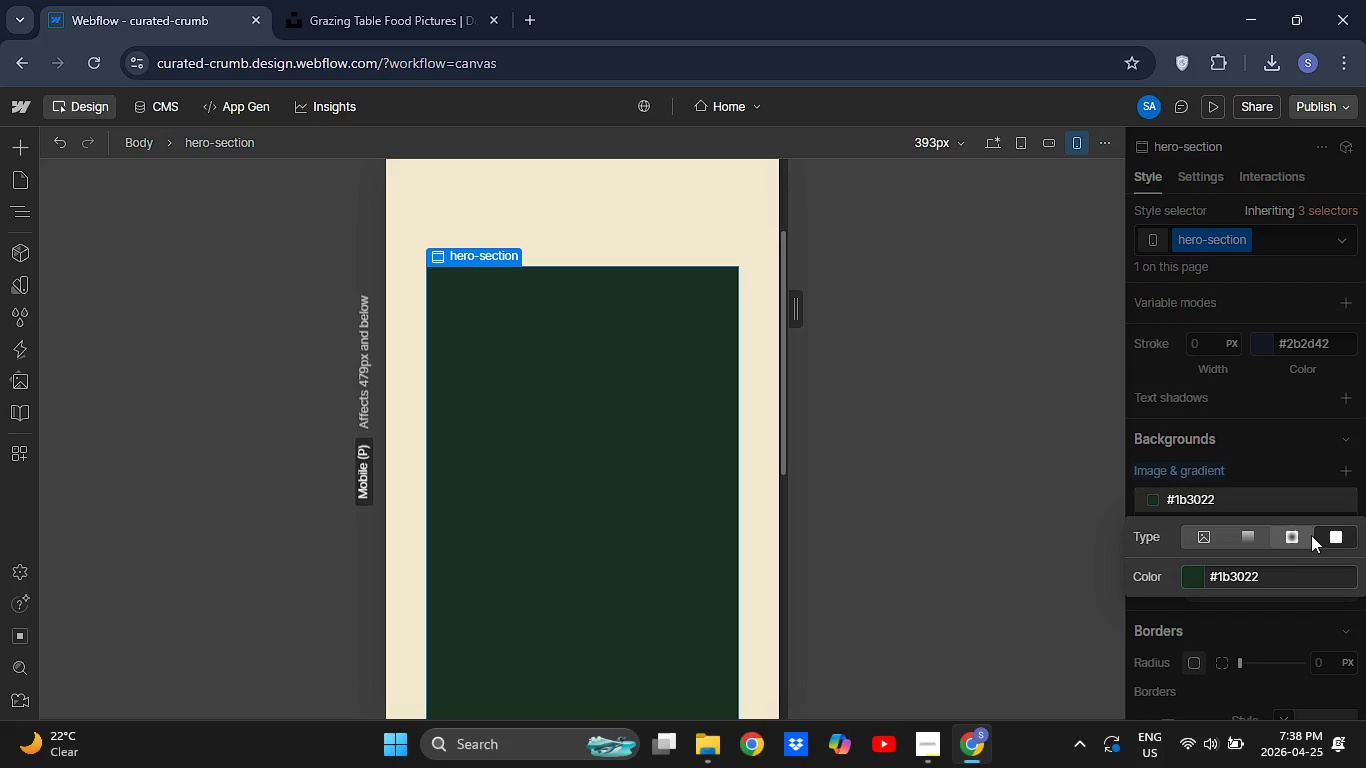 
left_click([1326, 535])
 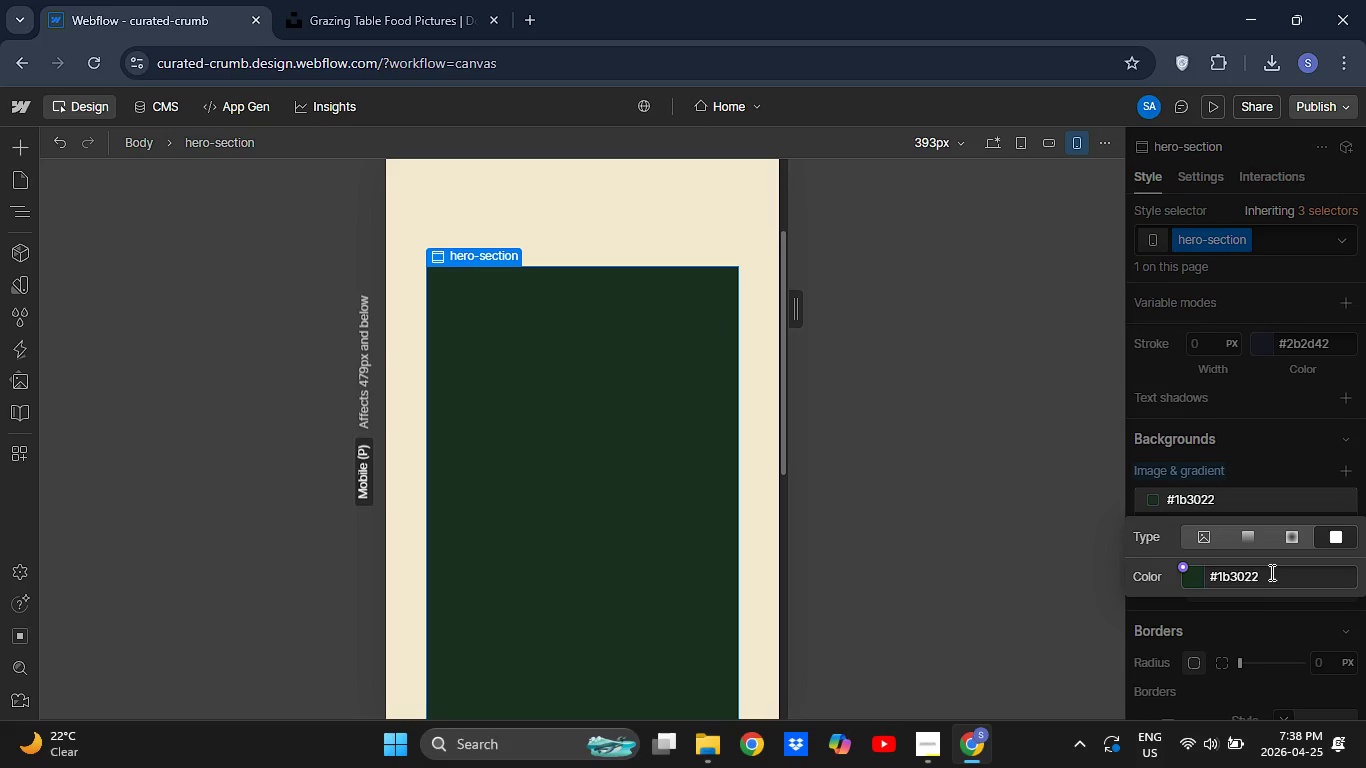 
scroll: coordinate [1270, 572], scroll_direction: down, amount: 1.0
 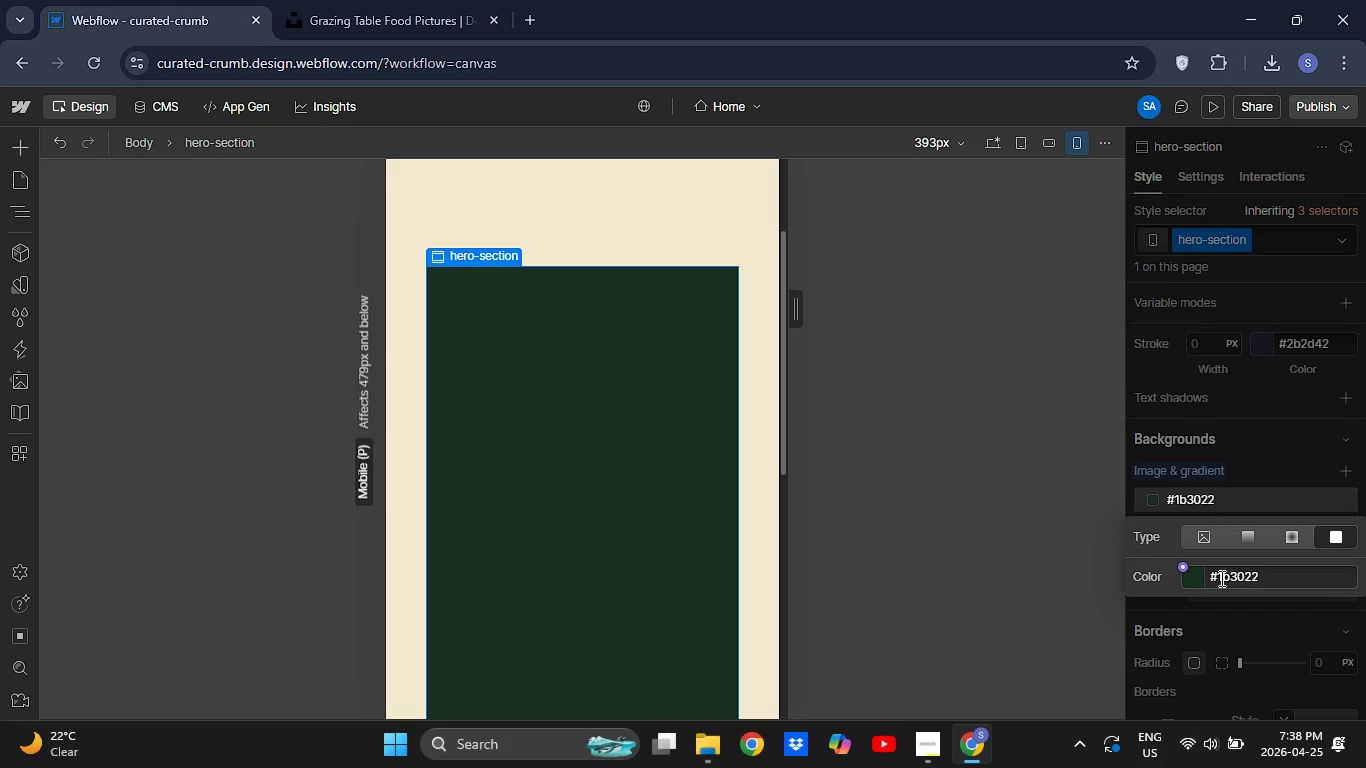 
wait(5.22)
 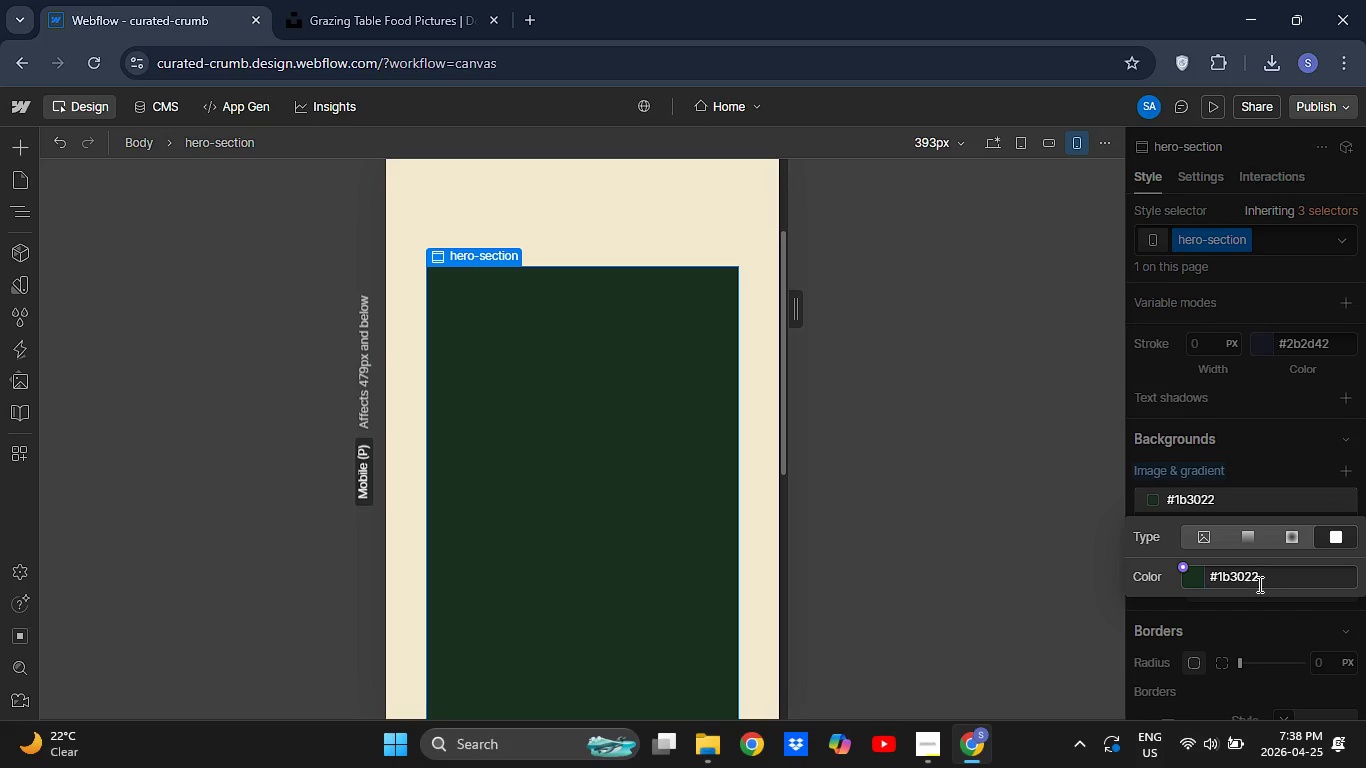 
left_click([1188, 578])
 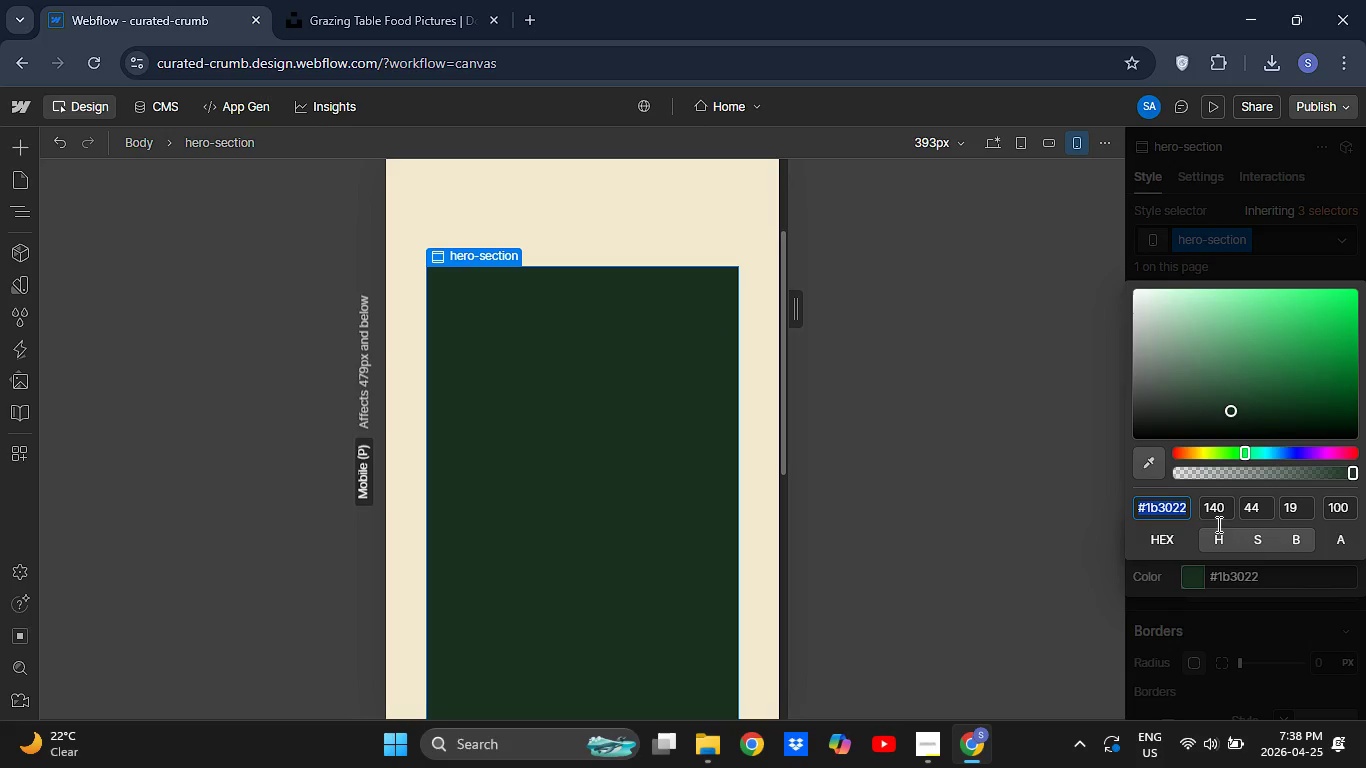 
wait(7.12)
 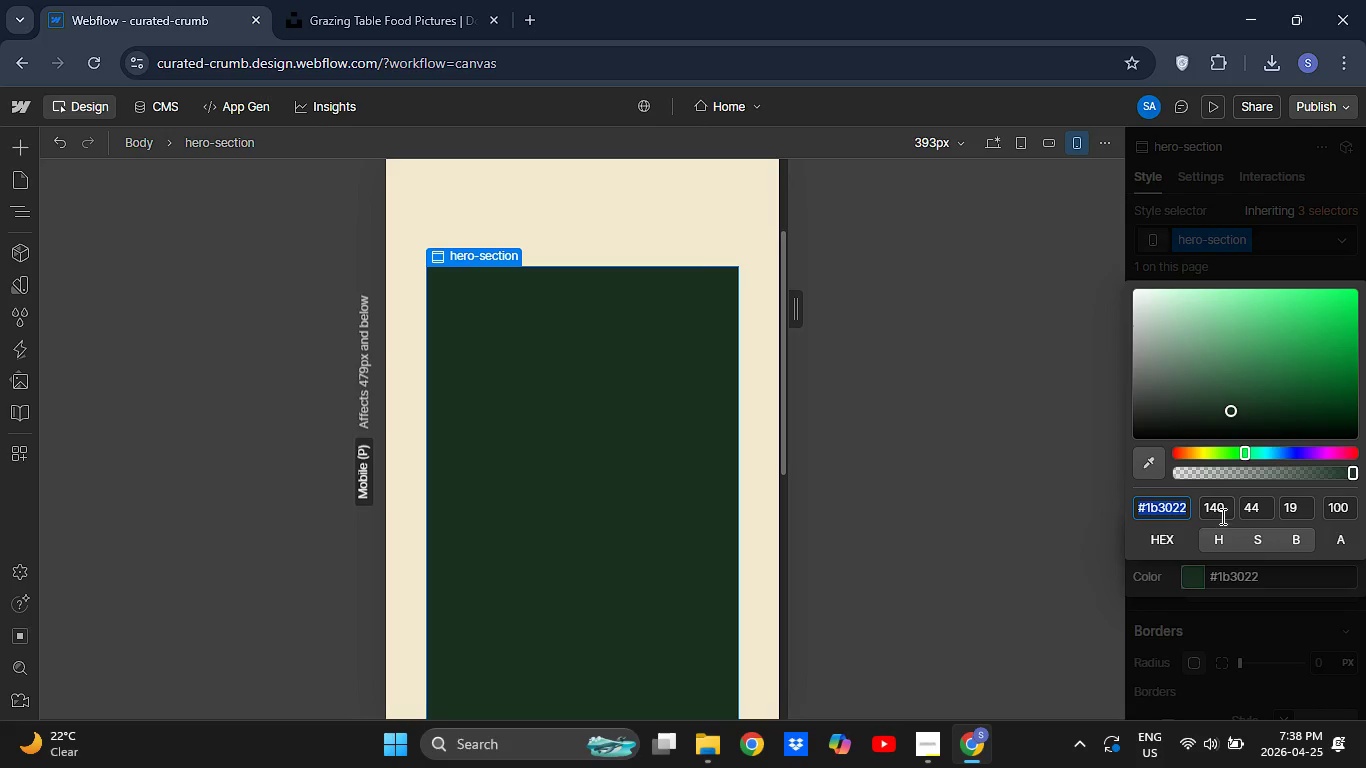 
left_click([1337, 511])
 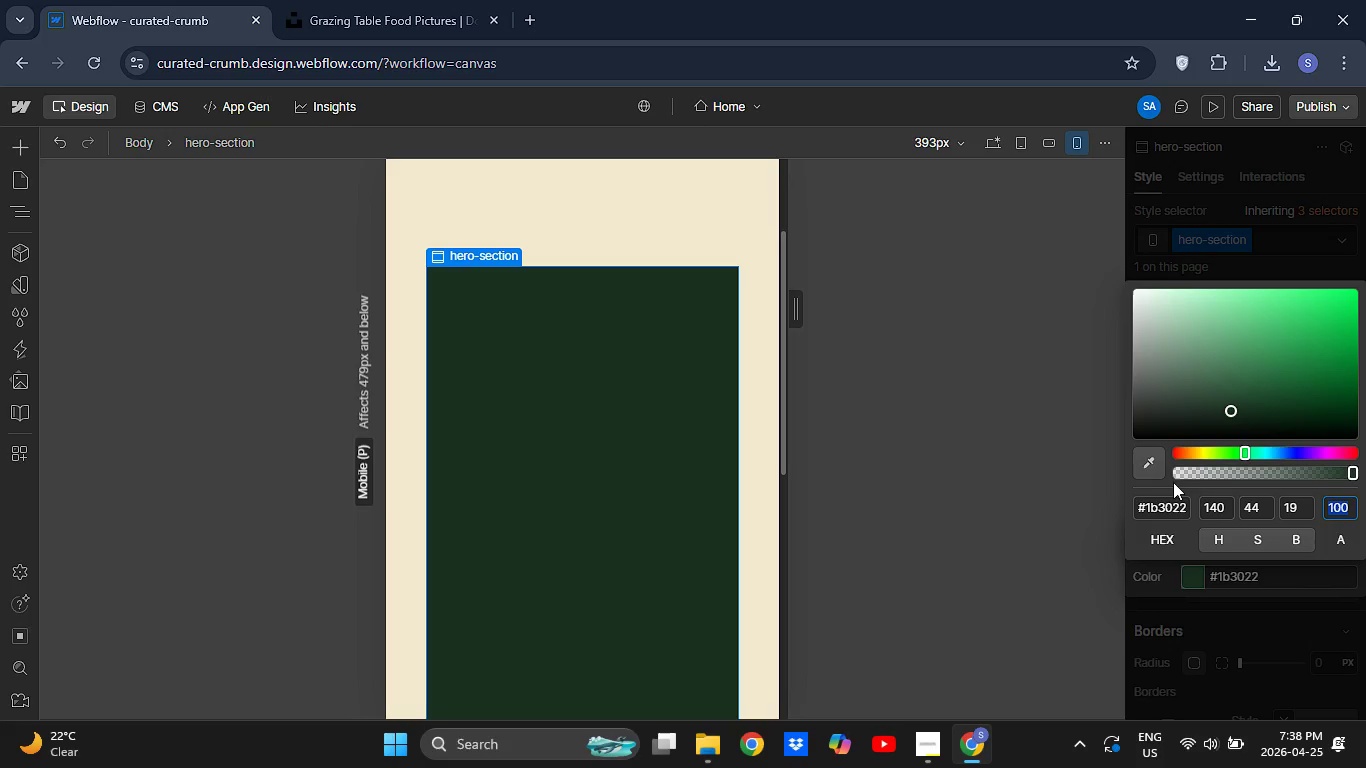 
mouse_move([1166, 469])
 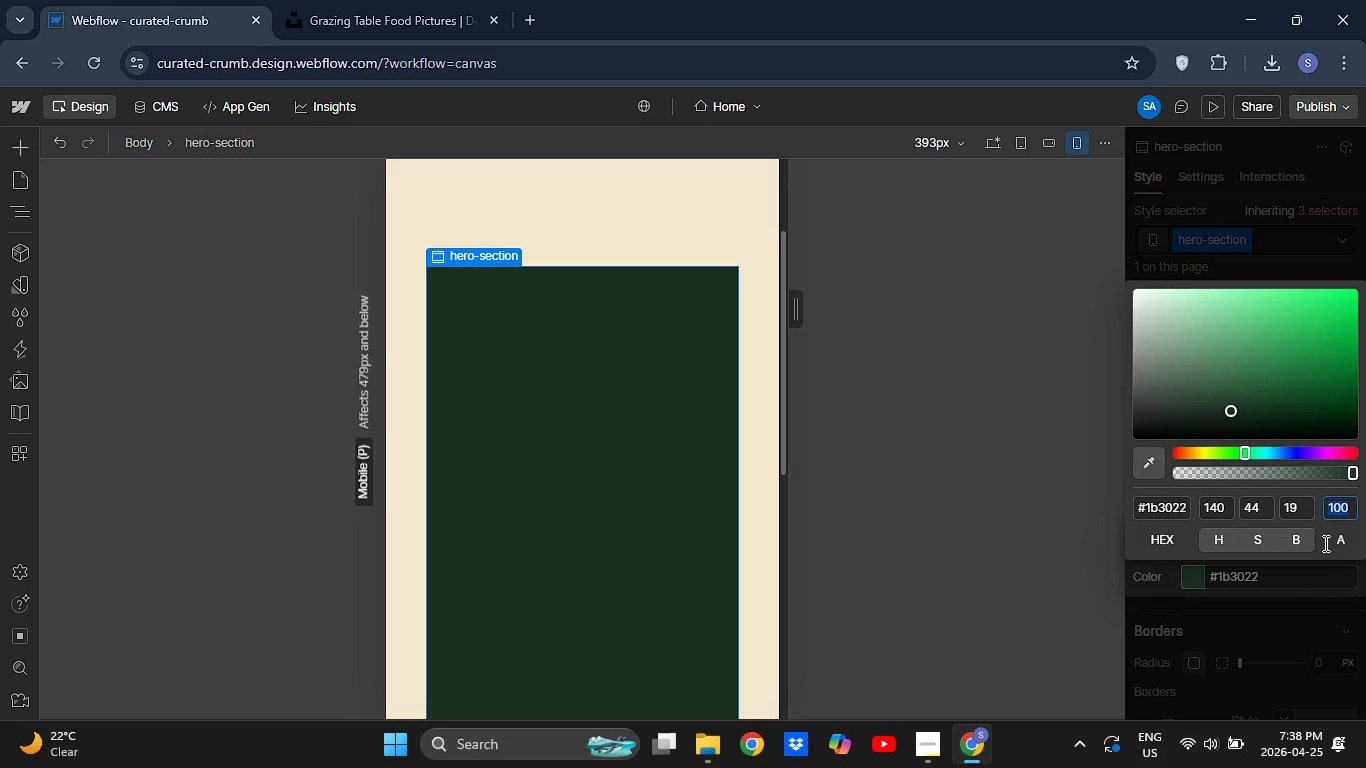 
left_click([1321, 552])
 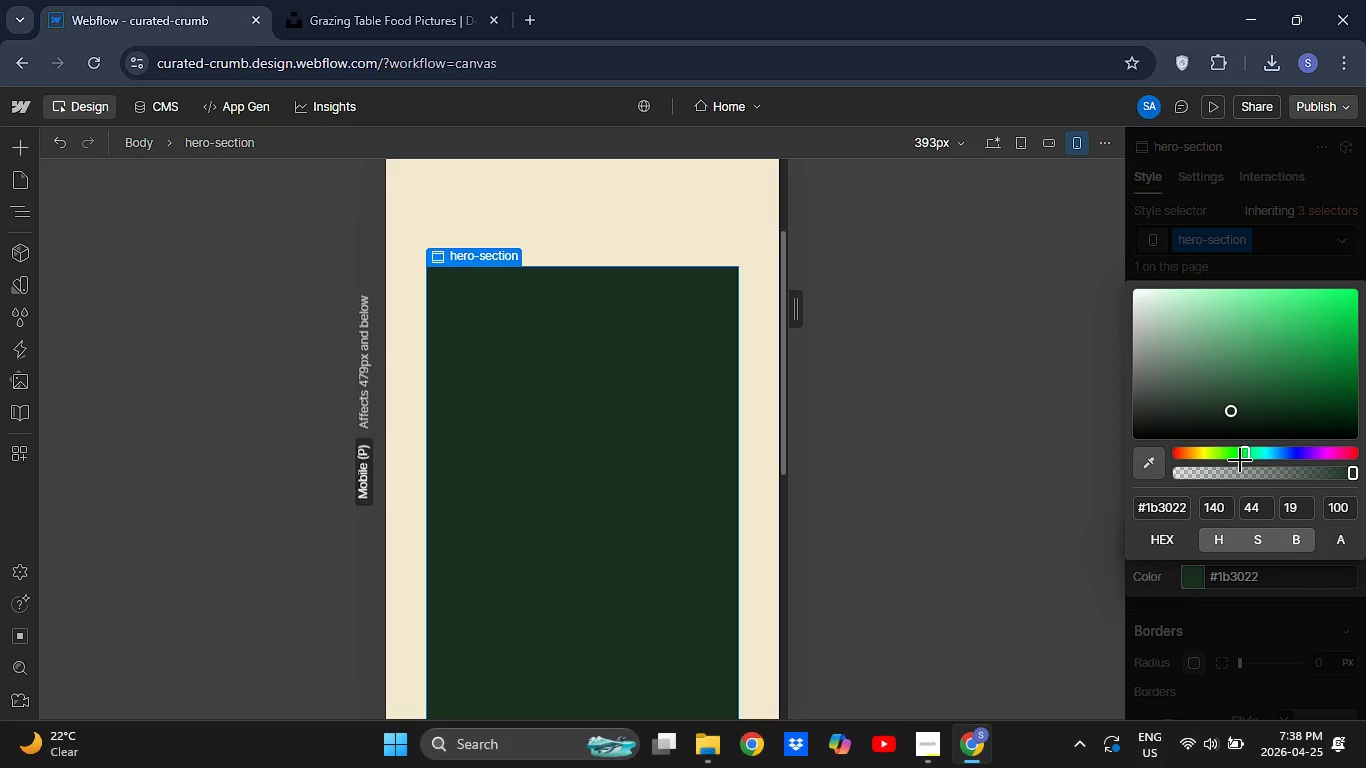 
mouse_move([1182, 499])
 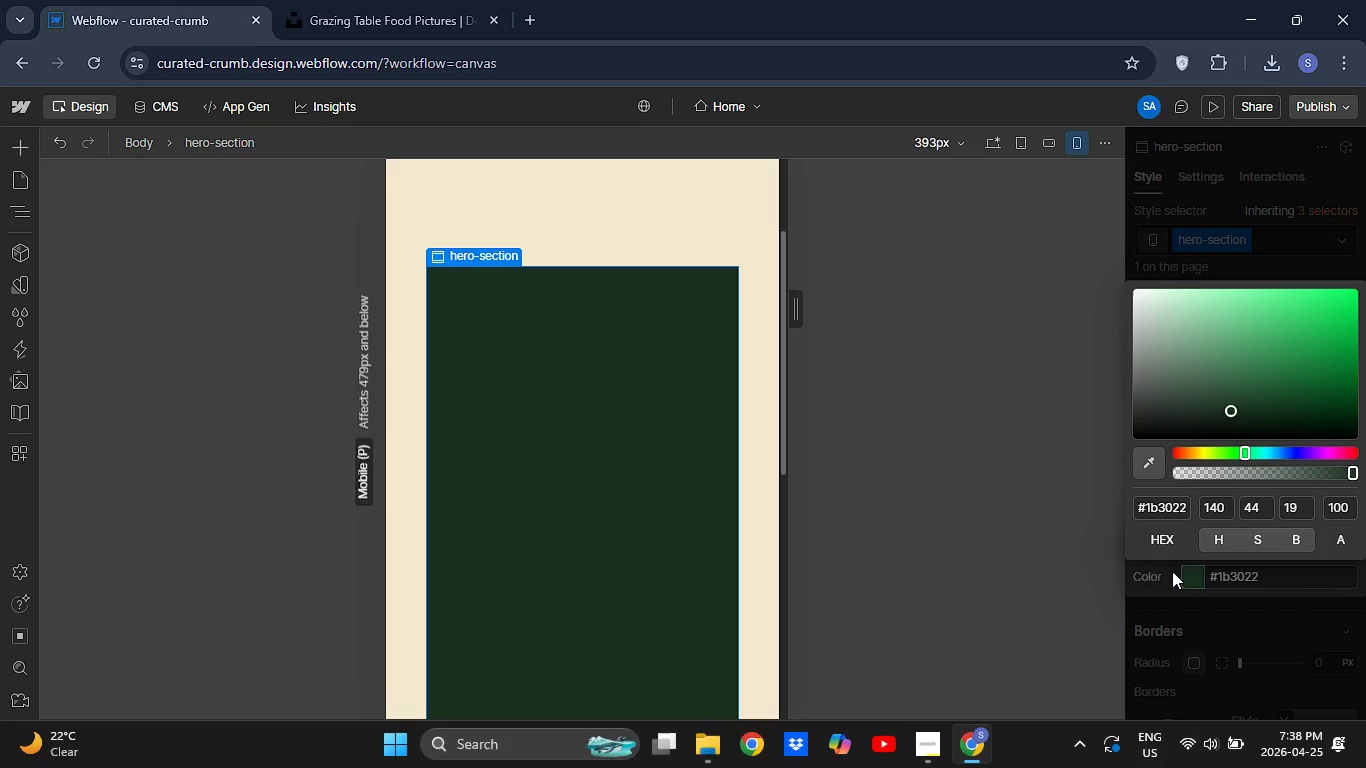 
left_click([1172, 571])
 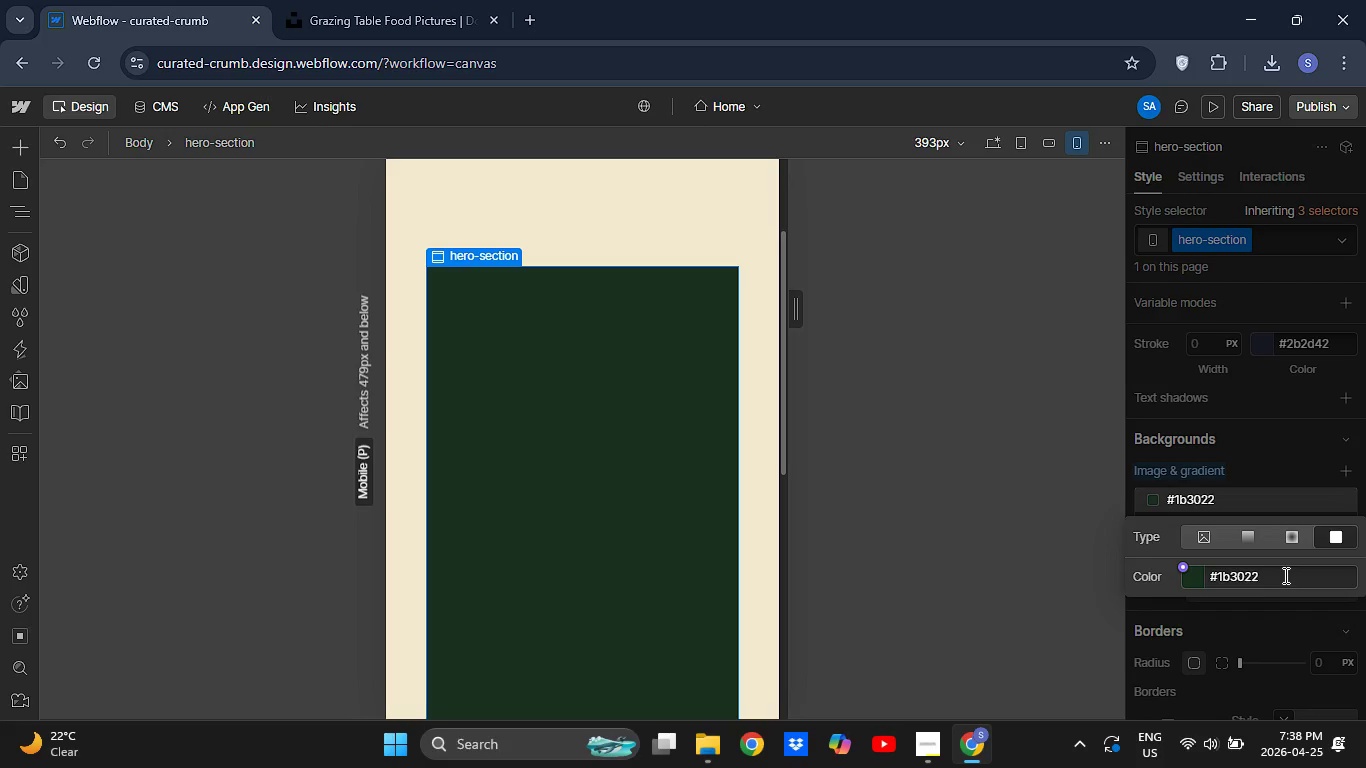 
scroll: coordinate [1286, 575], scroll_direction: down, amount: 2.0
 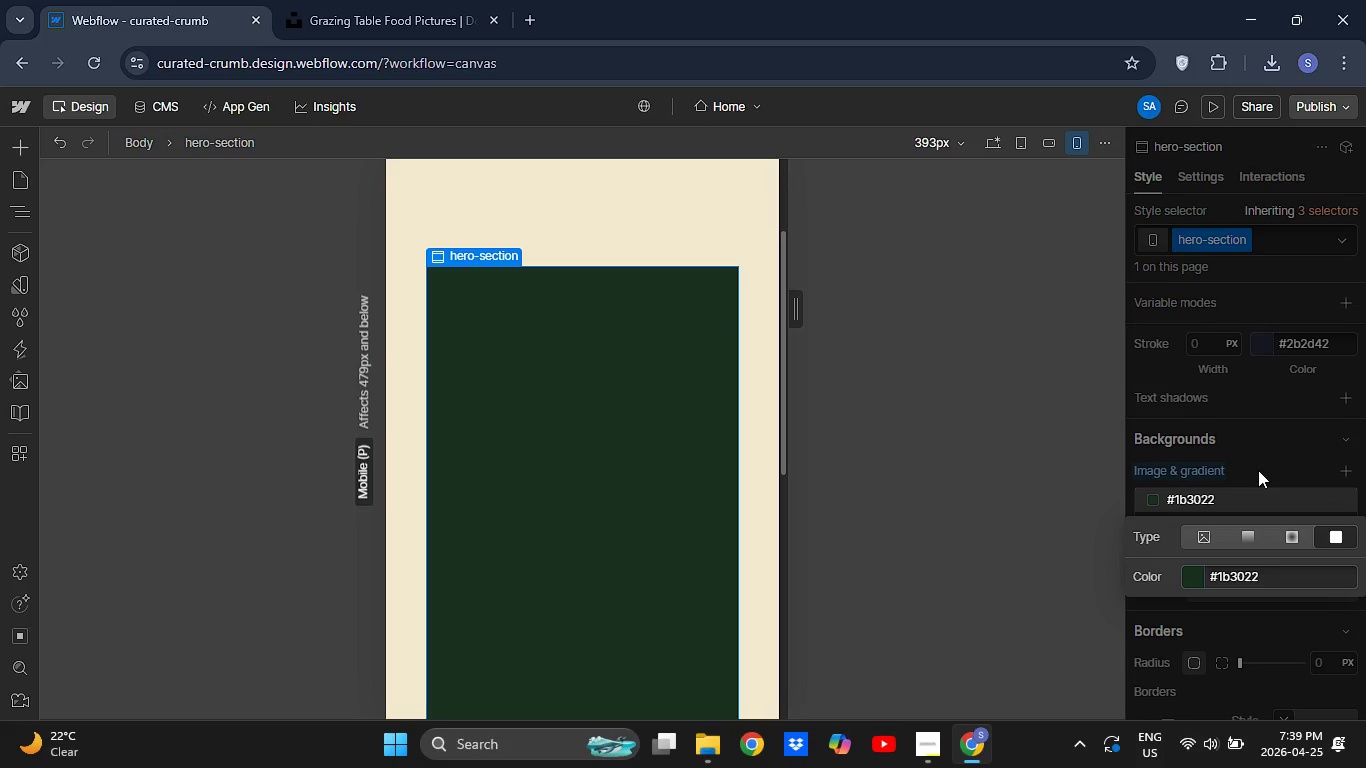 
wait(60.9)
 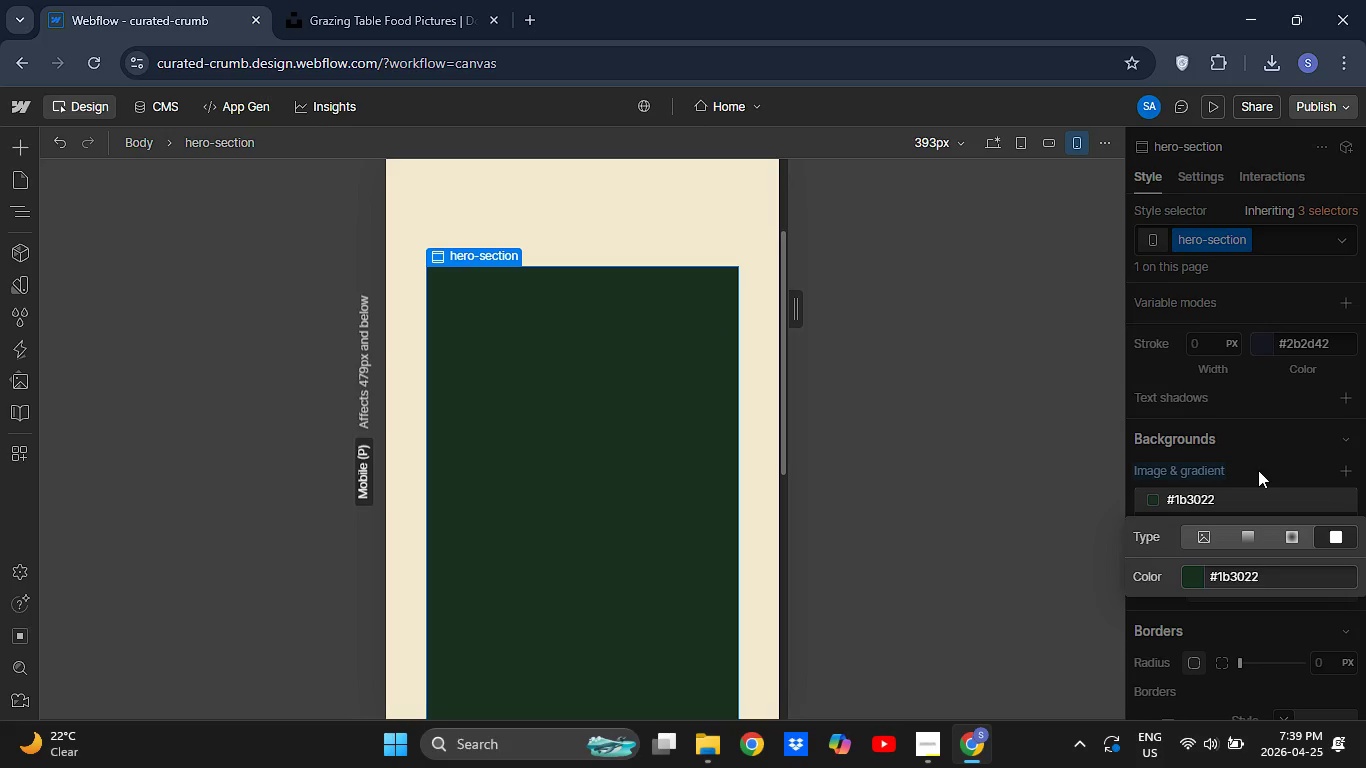 
left_click([1186, 572])
 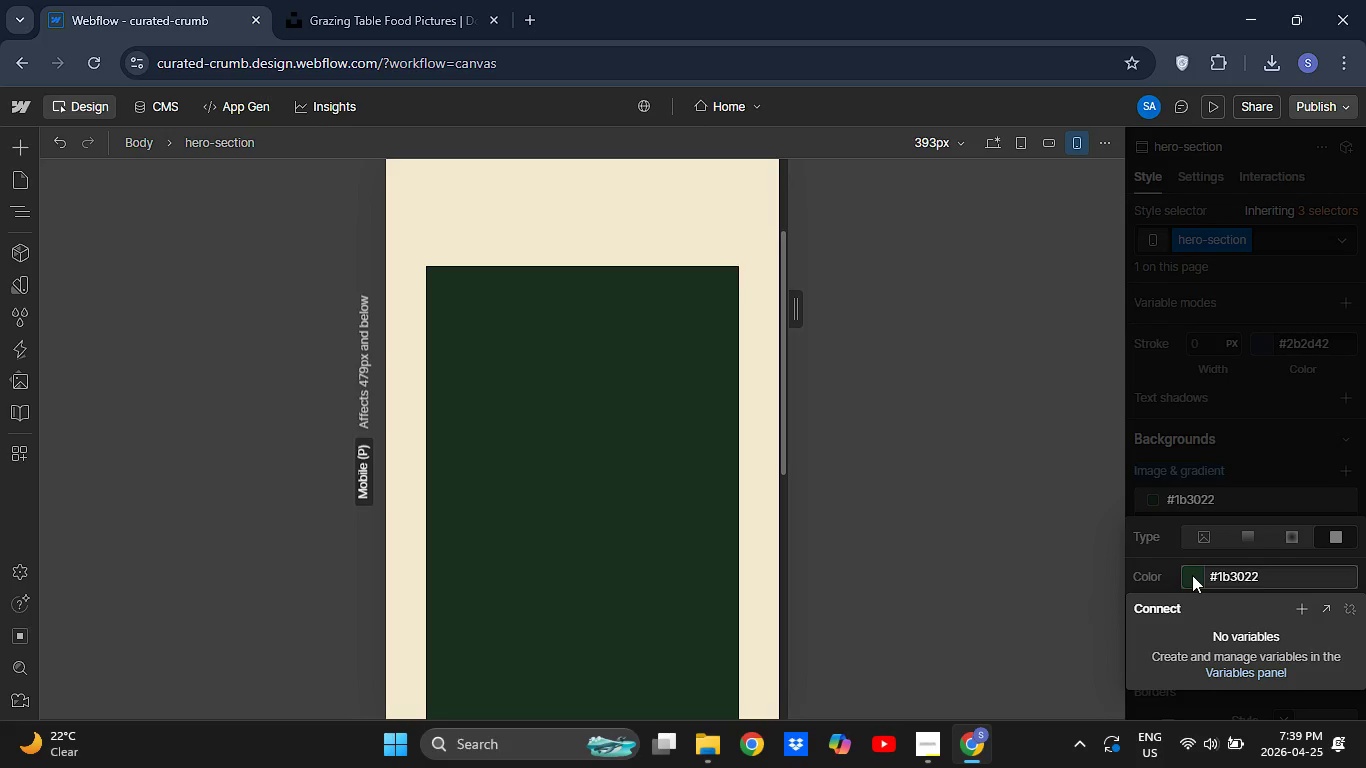 
left_click([1192, 575])
 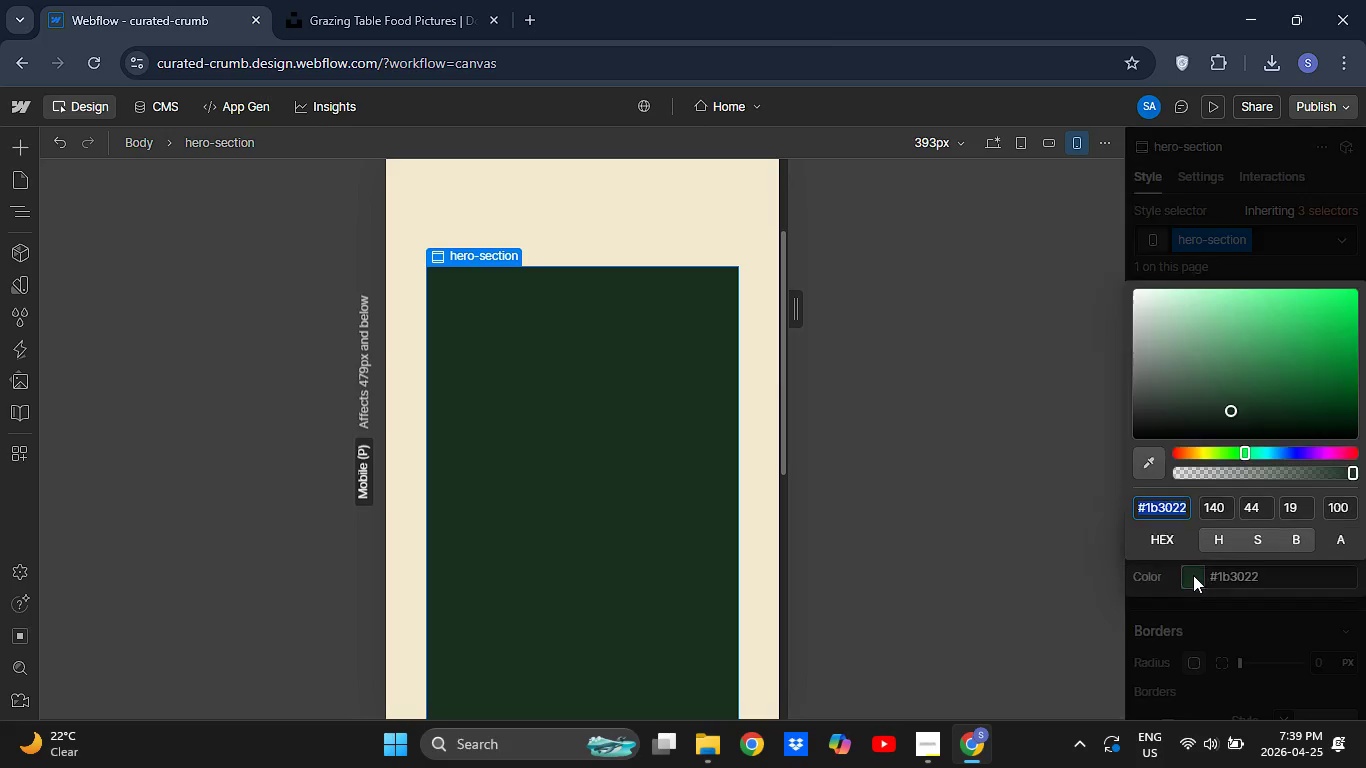 
left_click([1193, 575])
 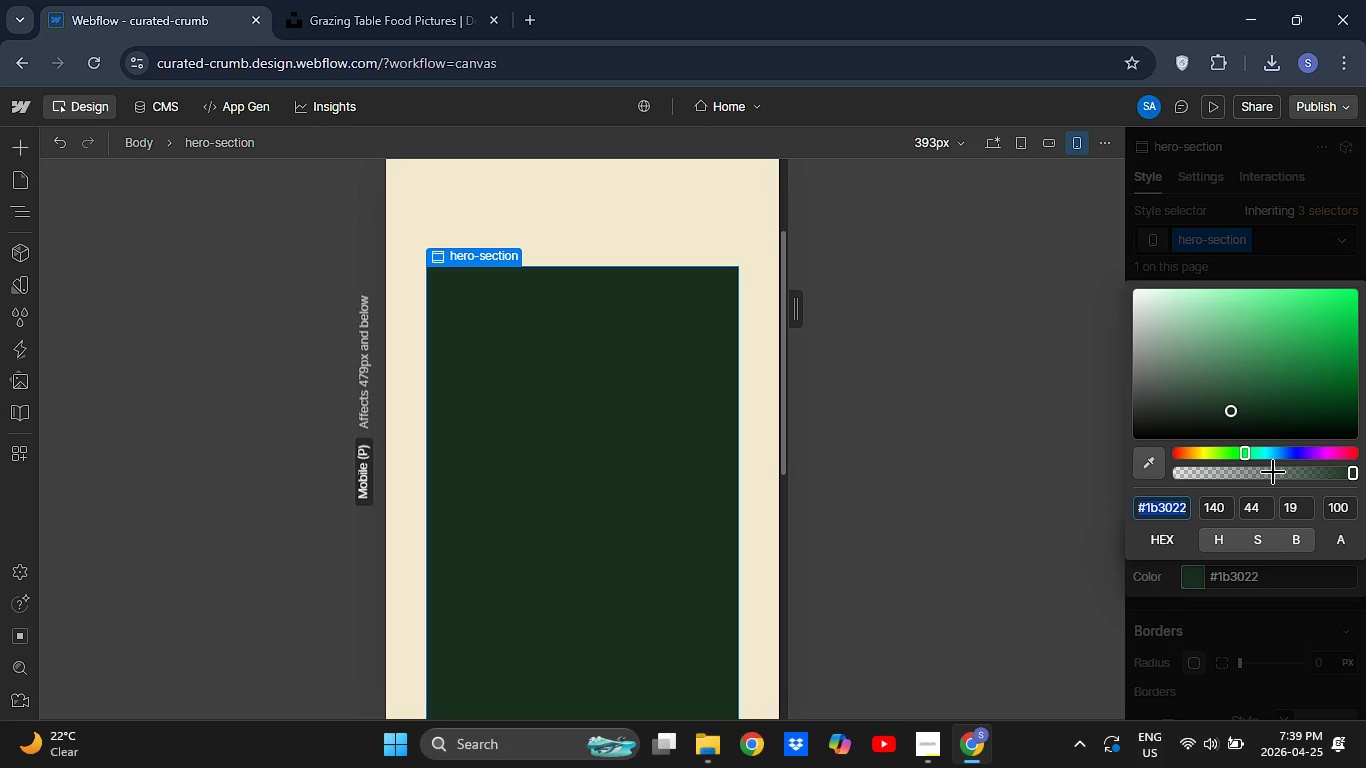 
left_click_drag(start_coordinate=[1273, 472], to_coordinate=[1288, 478])
 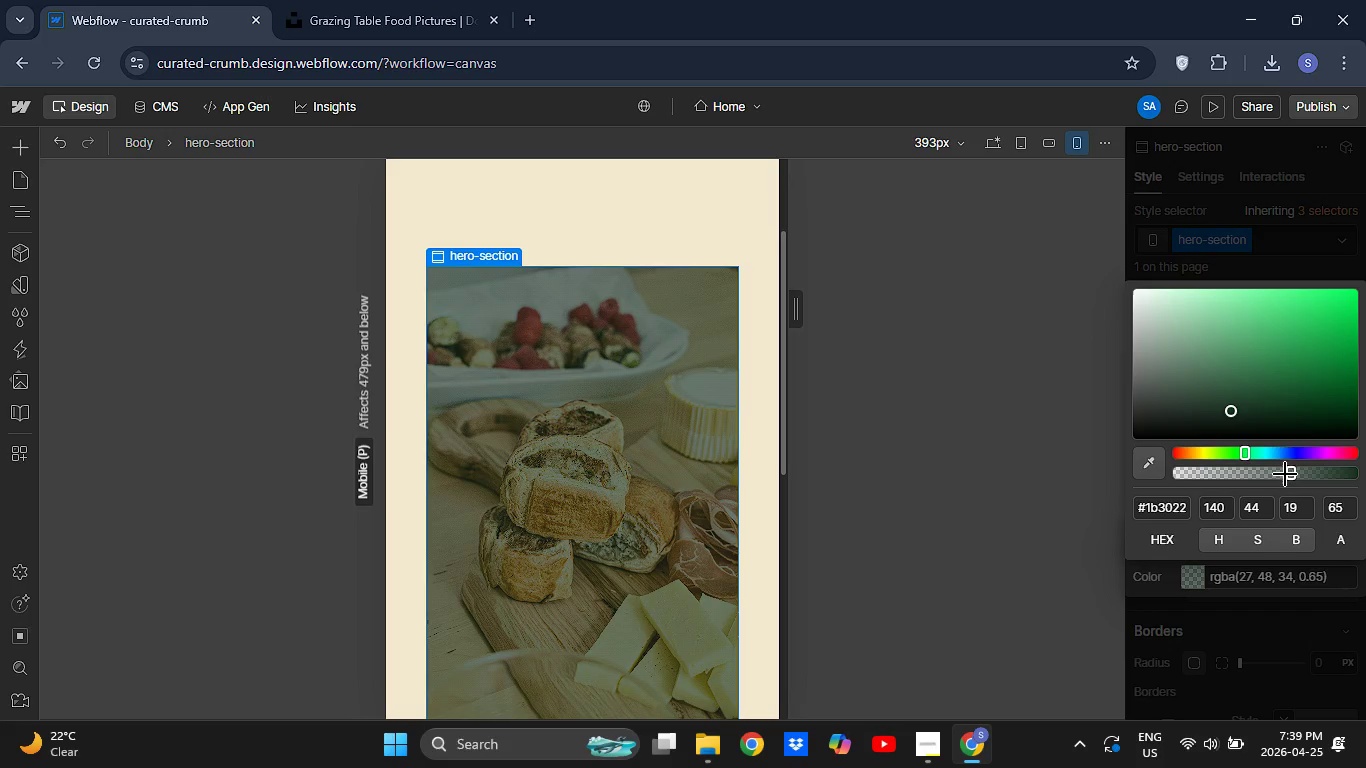 
wait(5.67)
 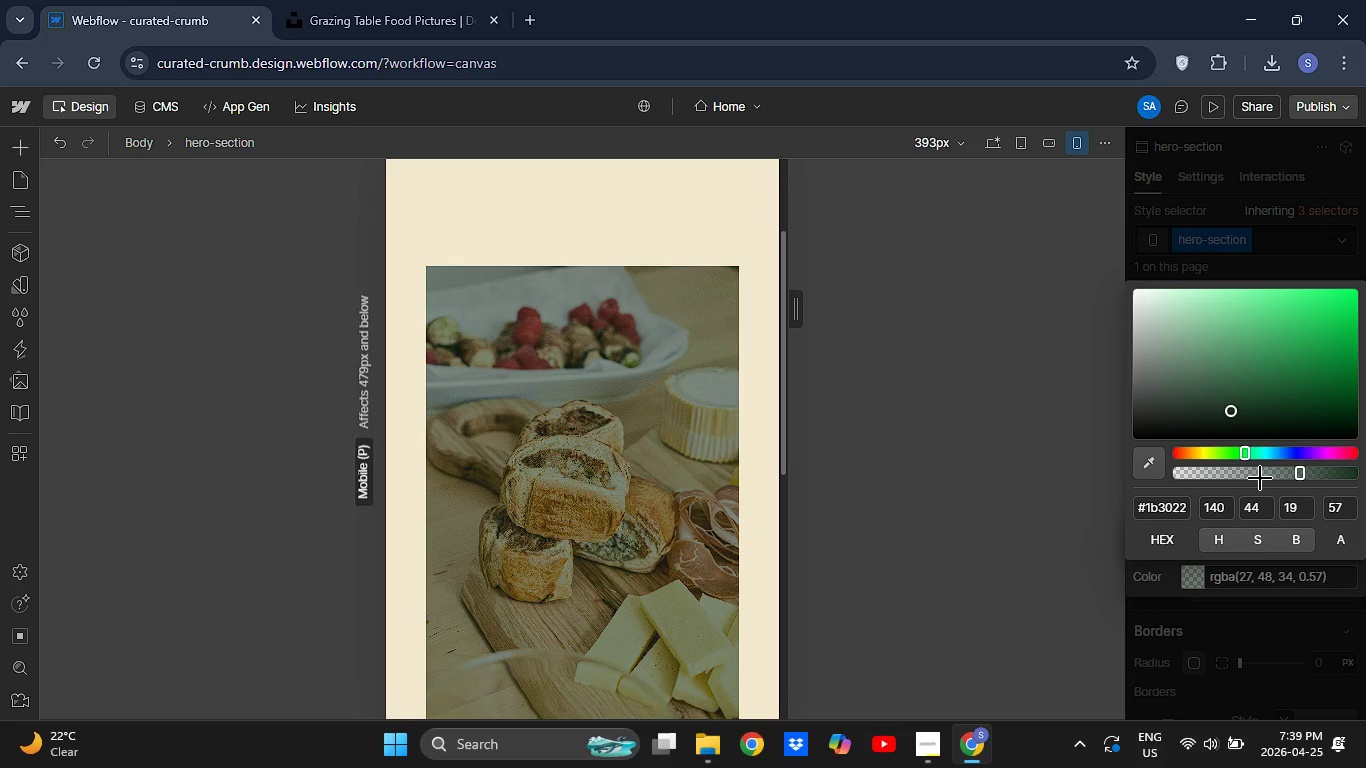 
left_click_drag(start_coordinate=[1290, 472], to_coordinate=[1332, 493])
 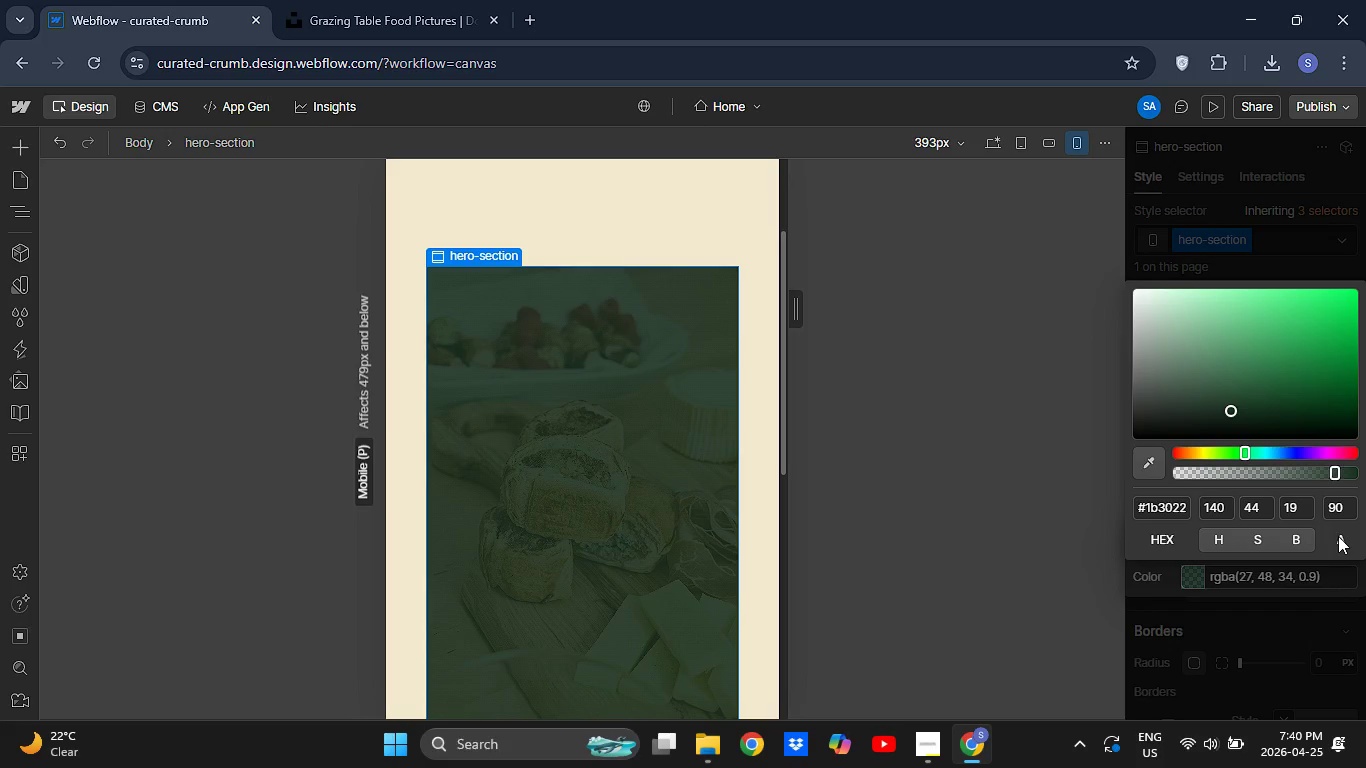 
left_click([1338, 536])
 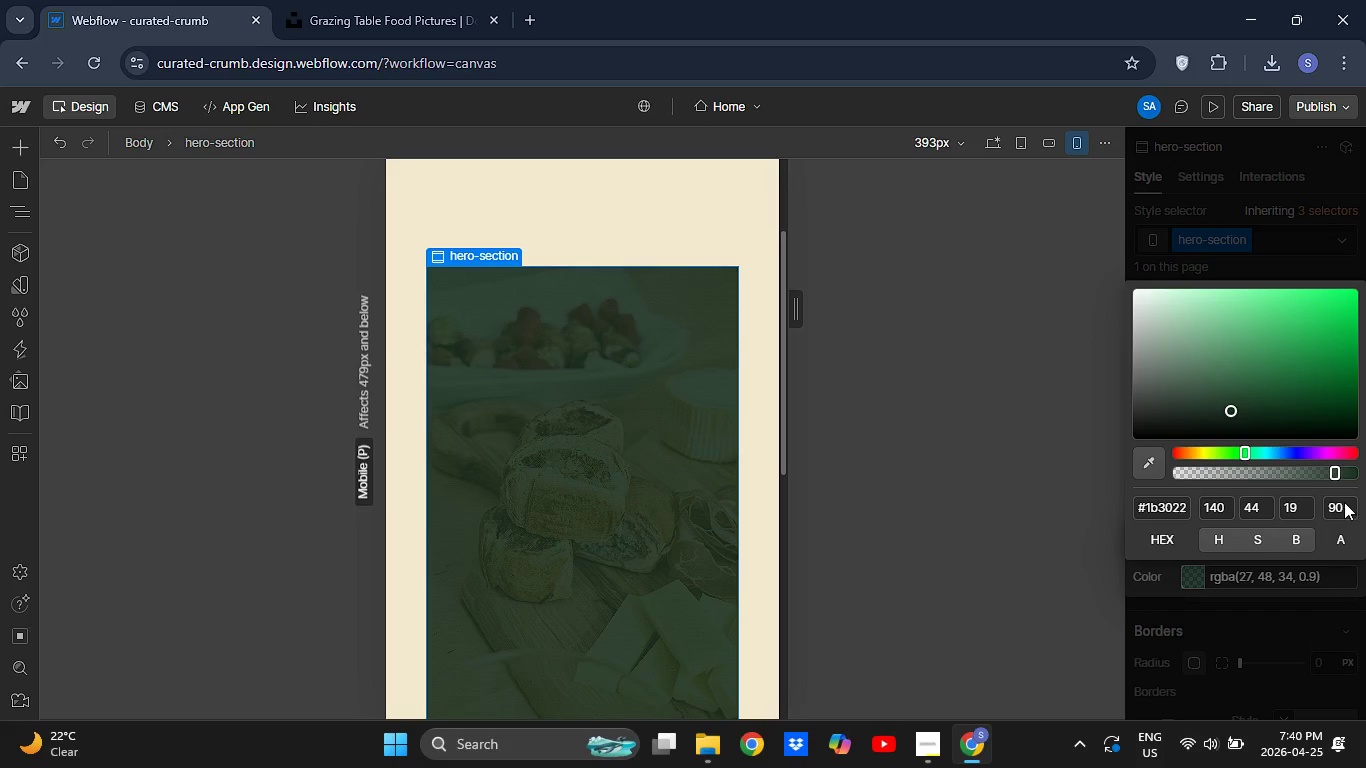 
left_click([1344, 502])
 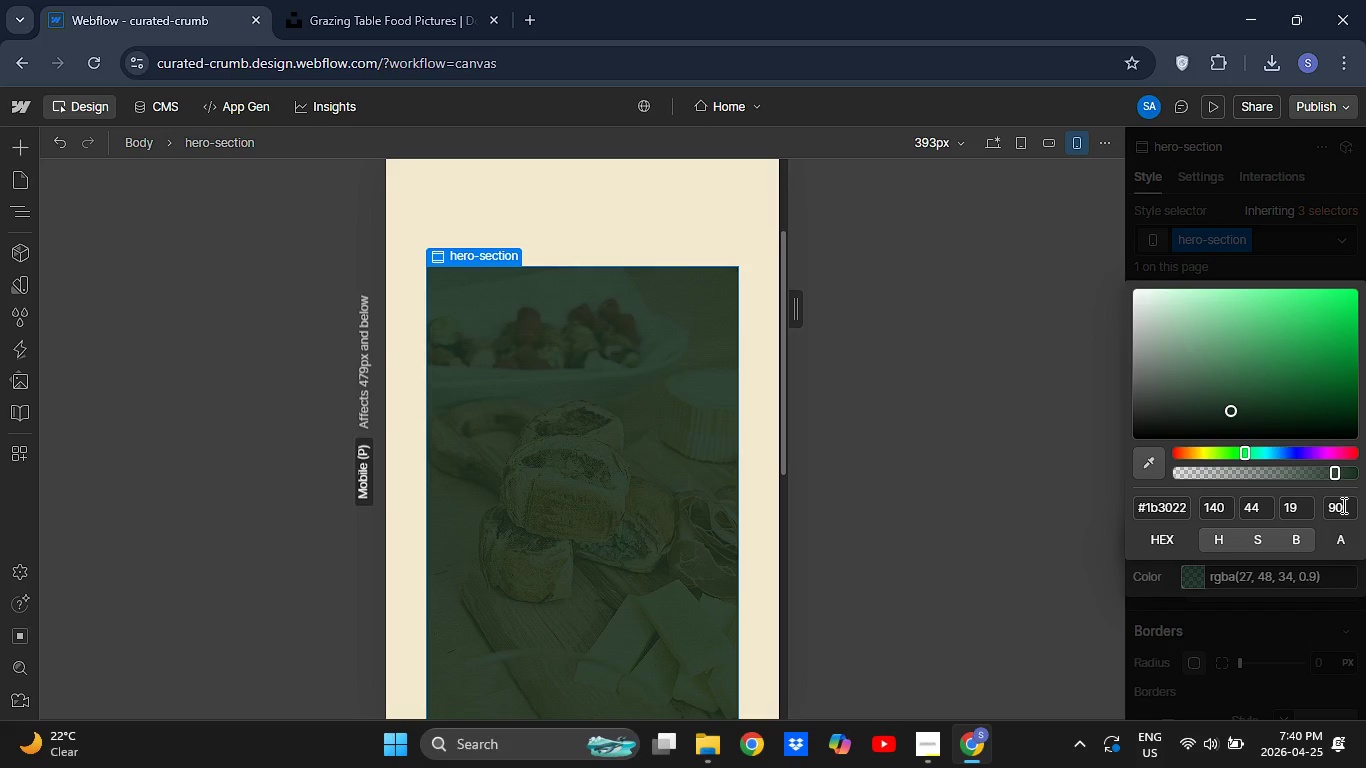 
left_click([1342, 505])
 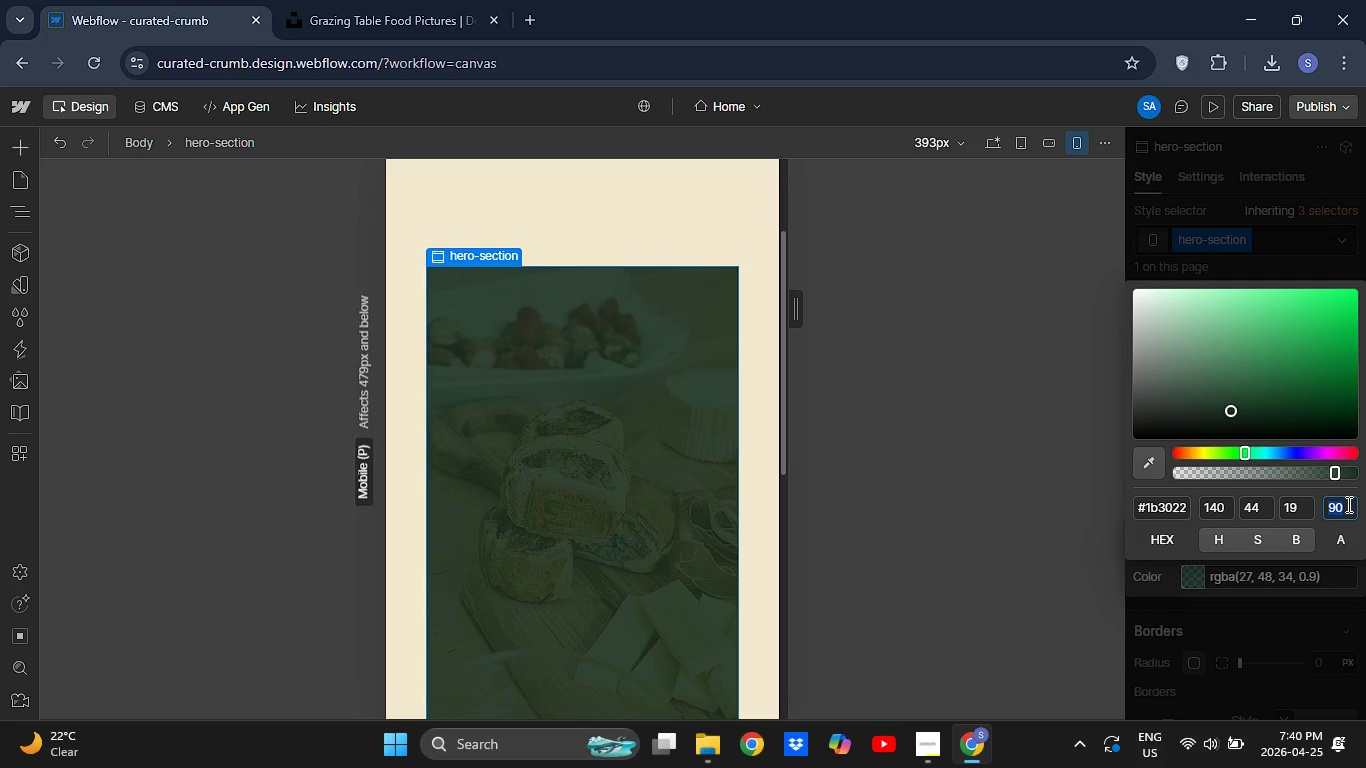 
left_click([1347, 504])
 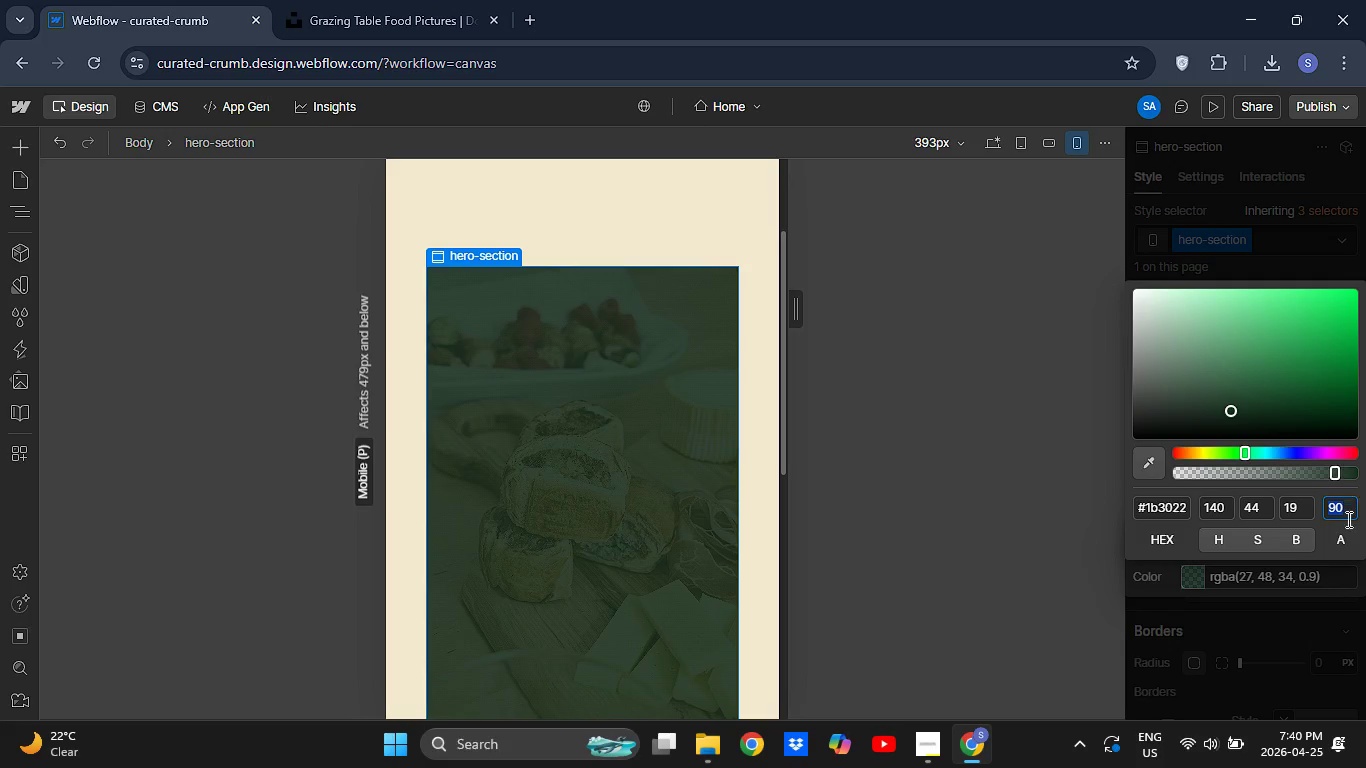 
key(Backspace)
type(80)
 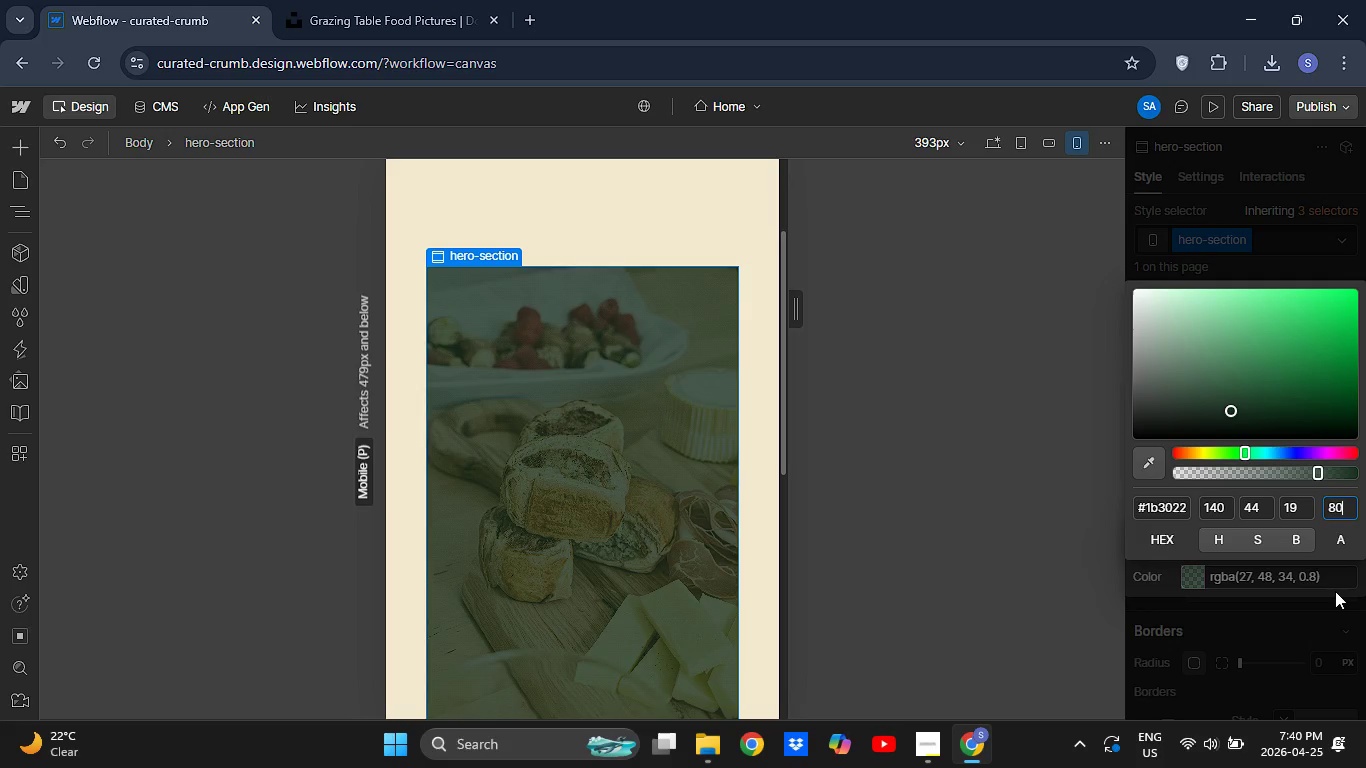 
key(Shift+Enter)
 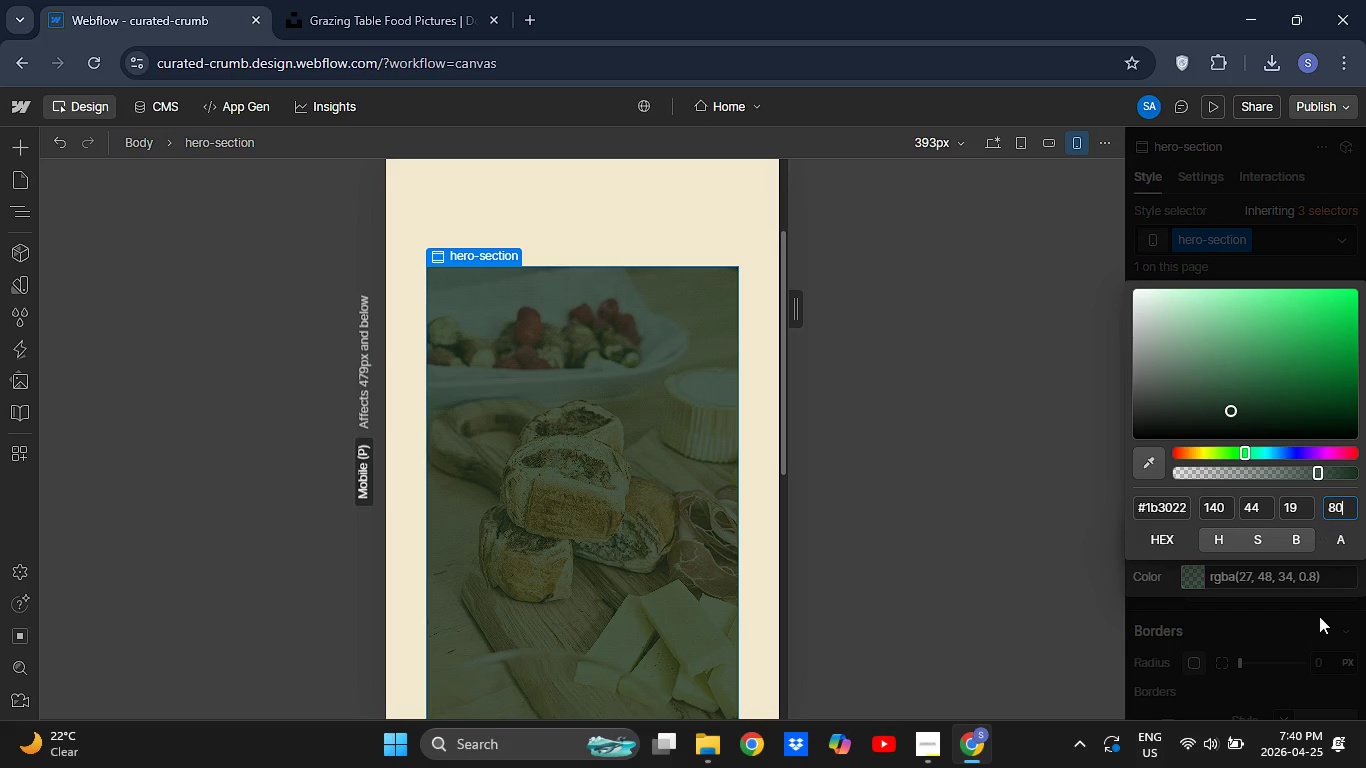 
left_click([1277, 616])
 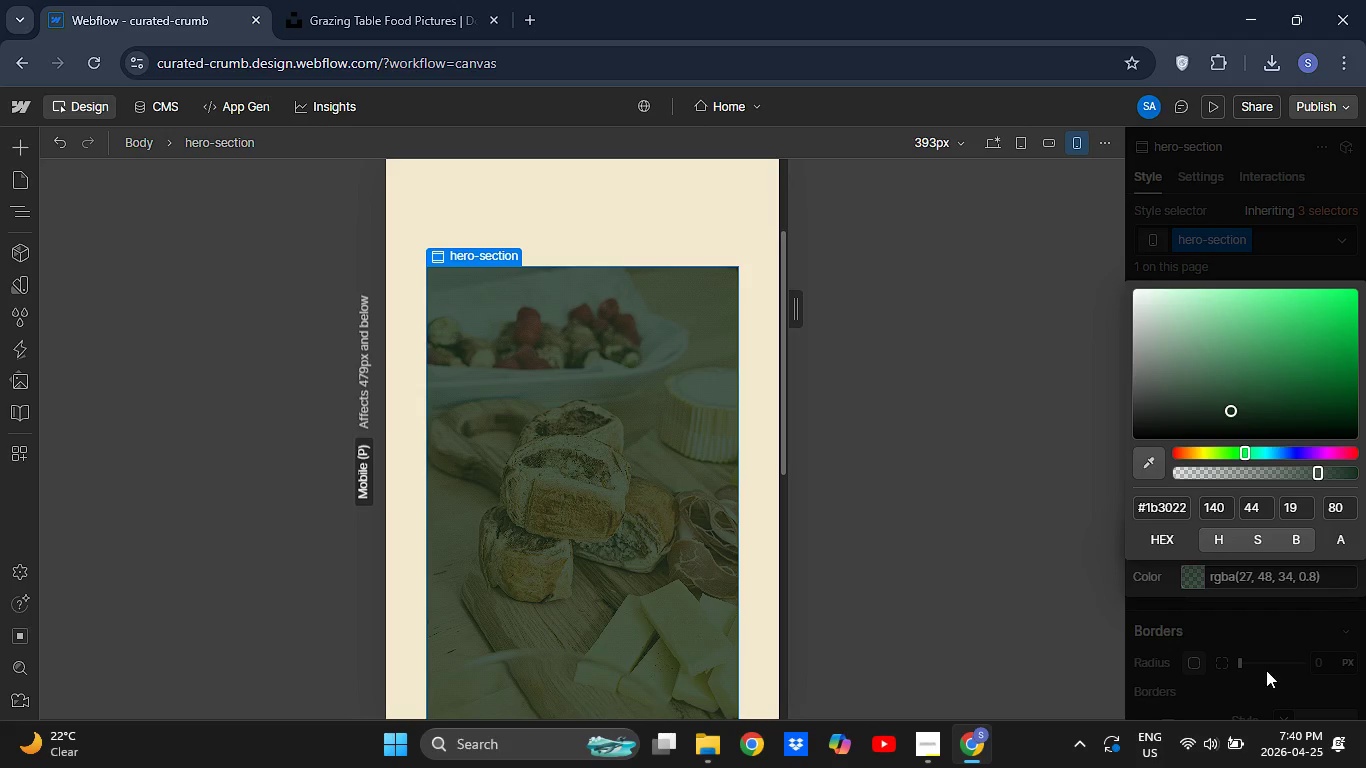 
left_click([1244, 609])
 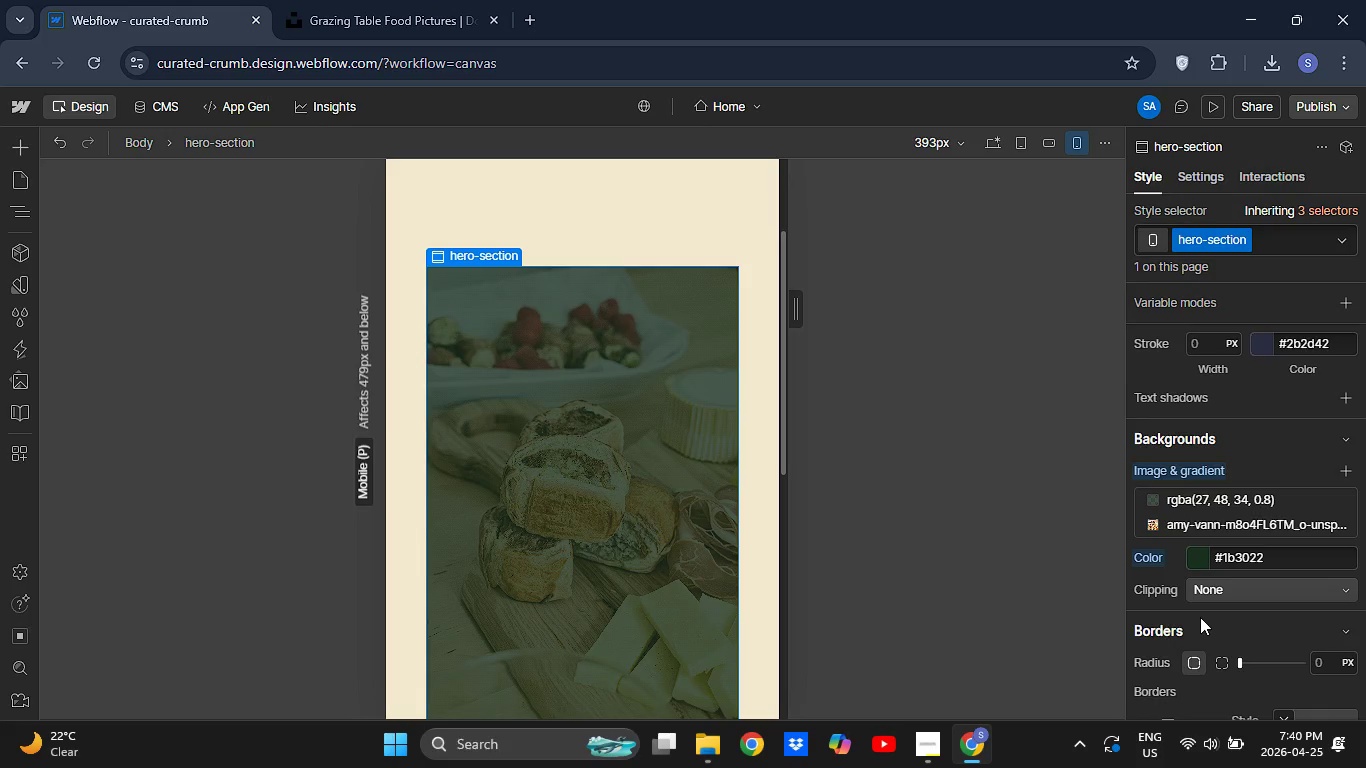 
left_click([1200, 617])
 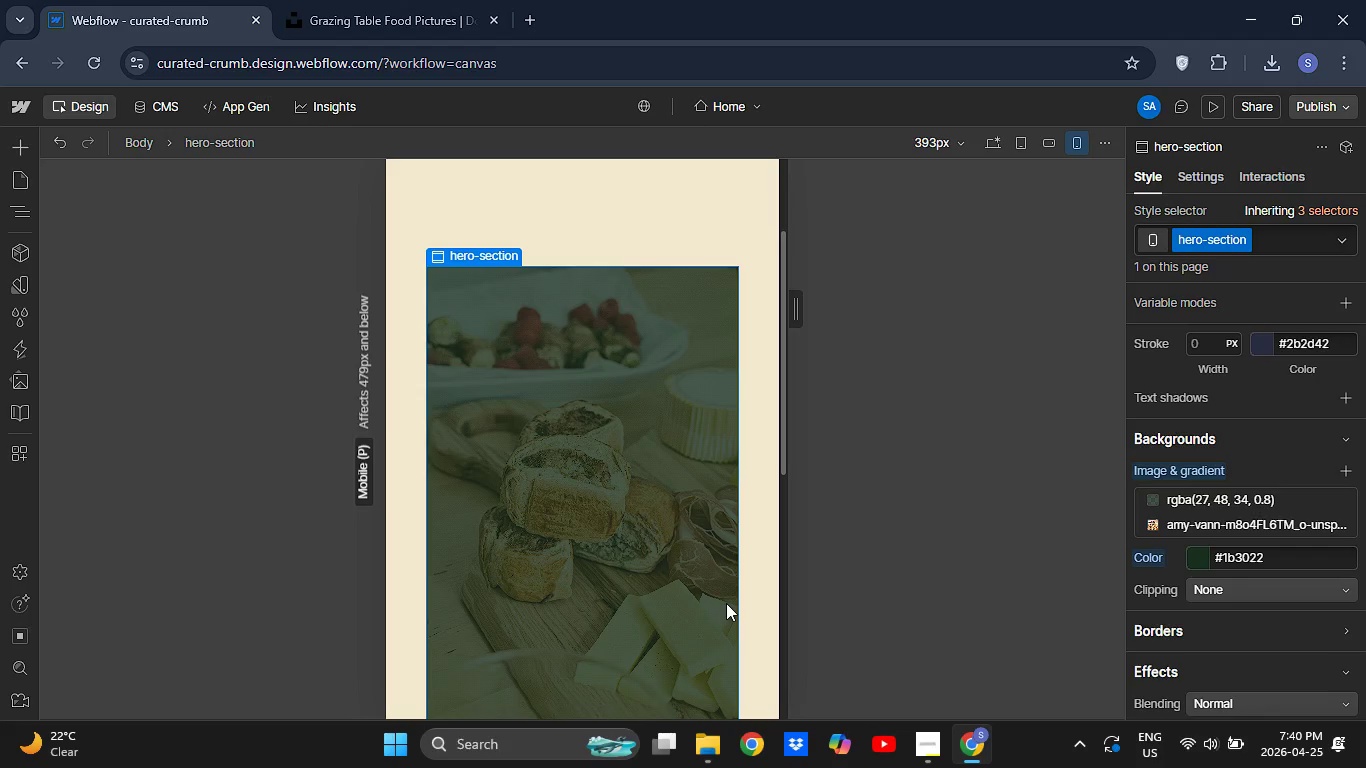 
wait(12.89)
 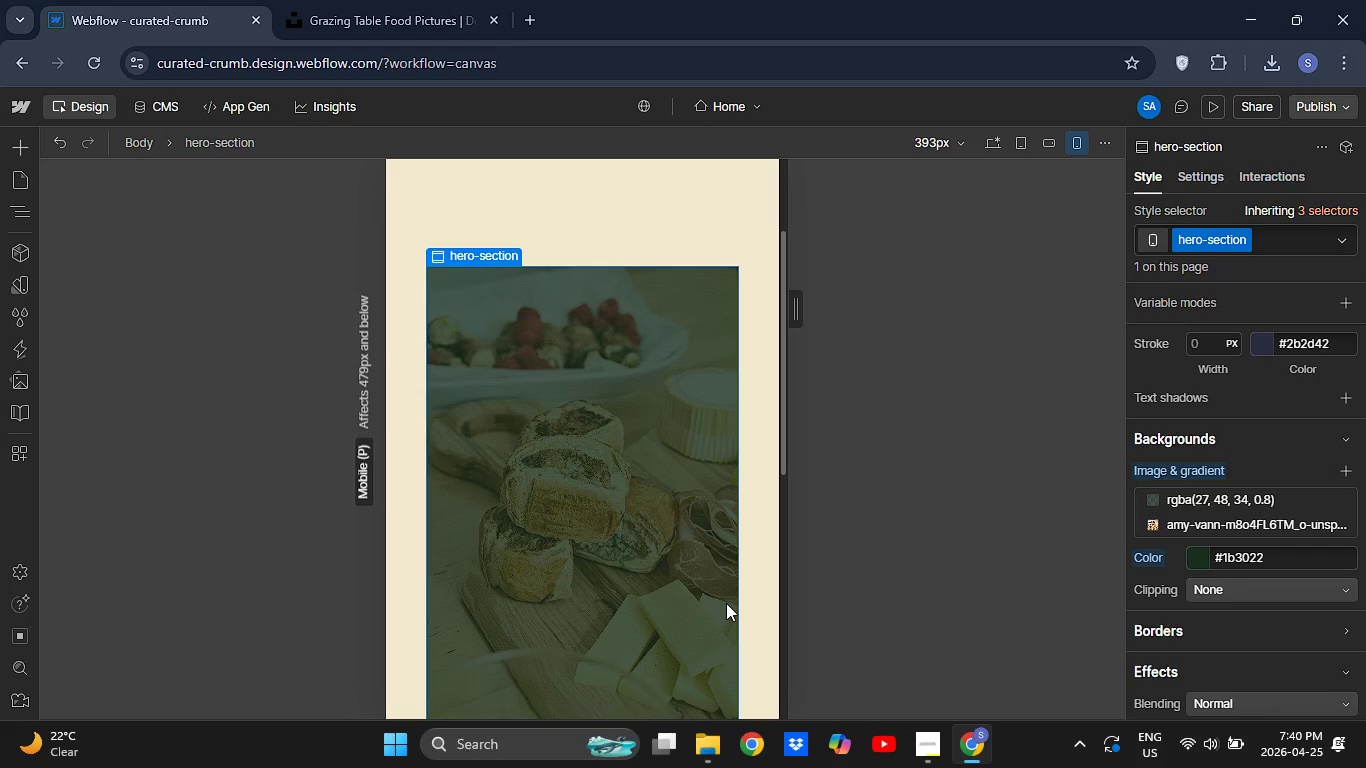 
left_click([1219, 506])
 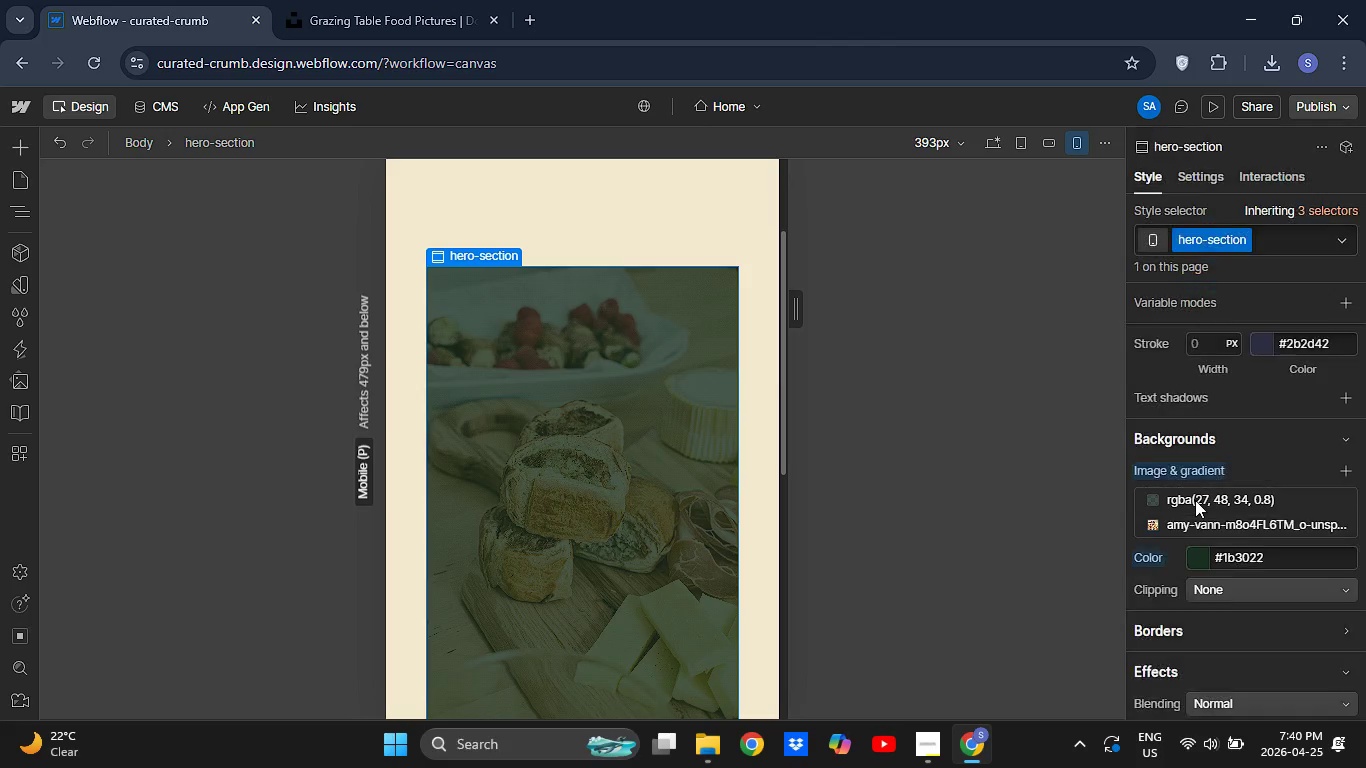 
left_click([1195, 500])
 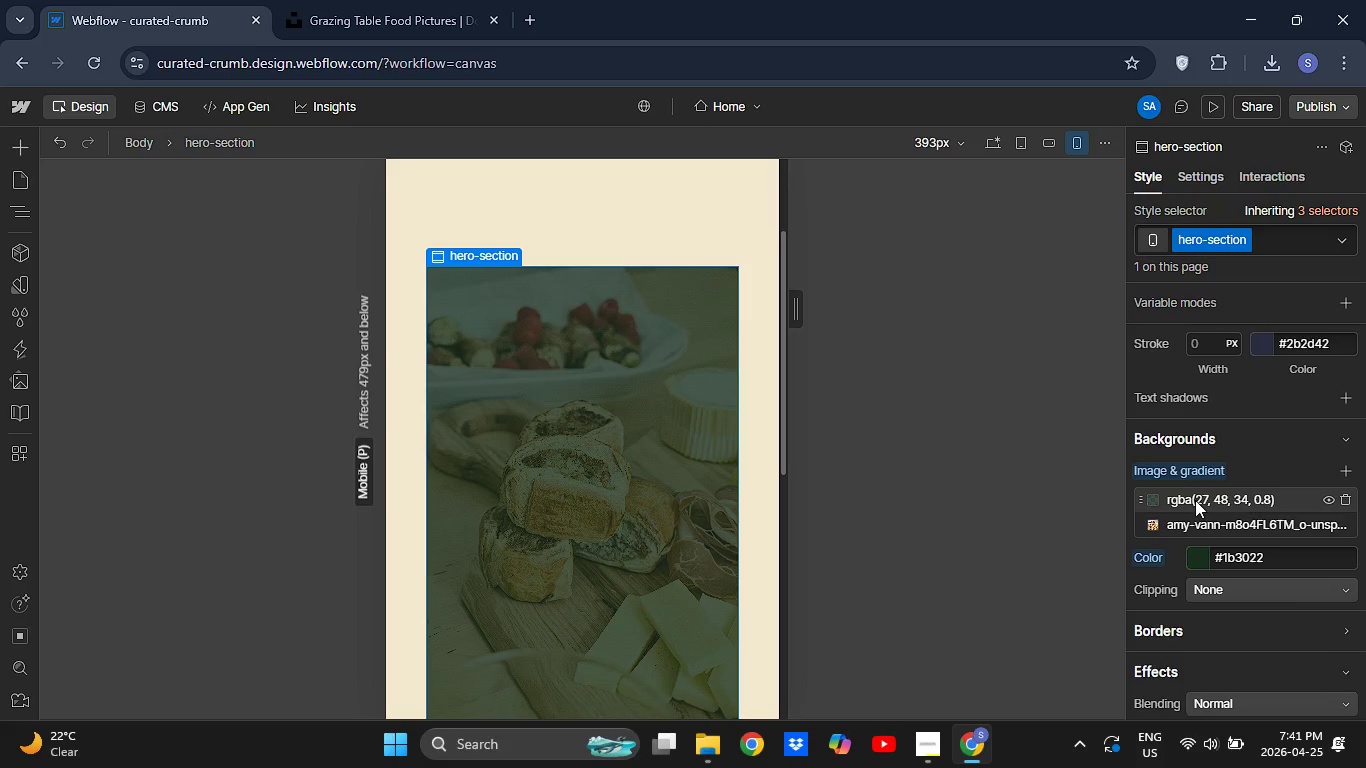 
left_click_drag(start_coordinate=[1195, 500], to_coordinate=[1216, 523])
 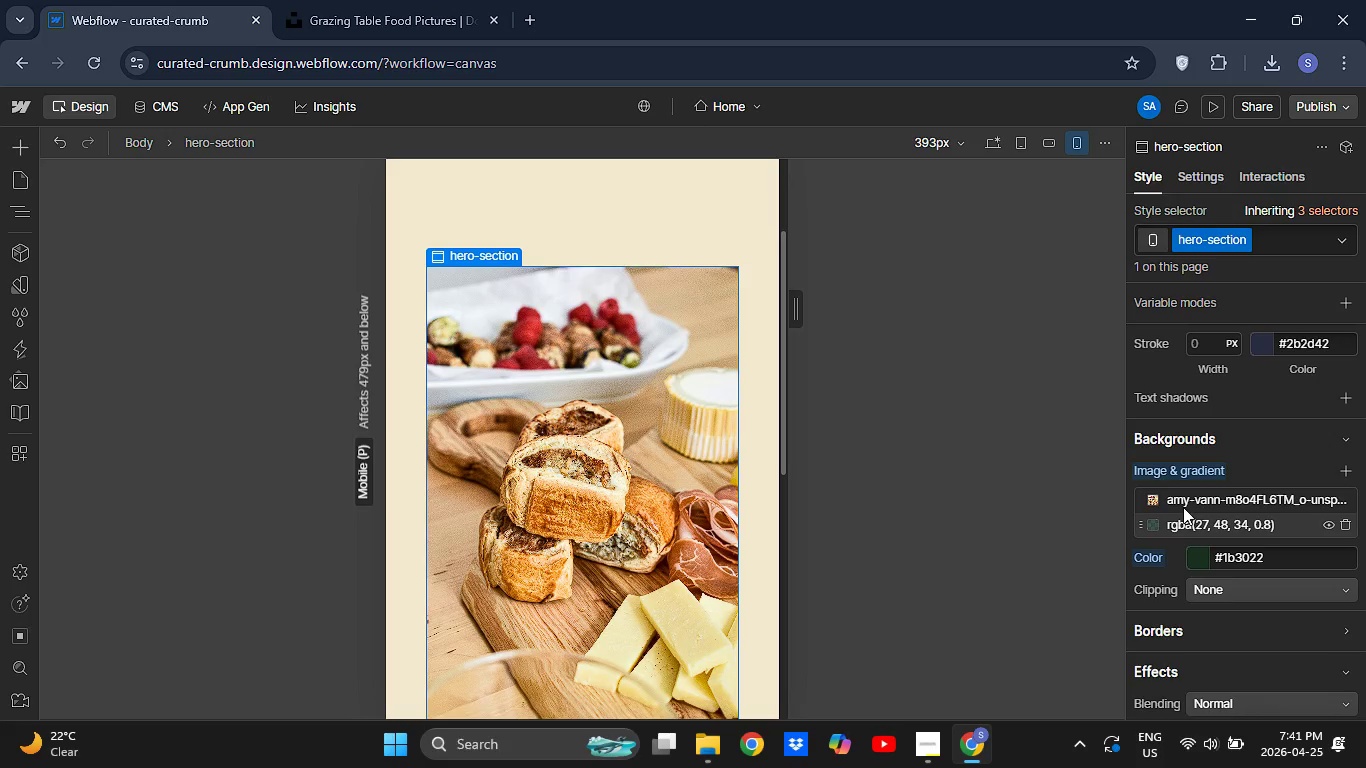 
left_click_drag(start_coordinate=[1183, 494], to_coordinate=[1179, 526])
 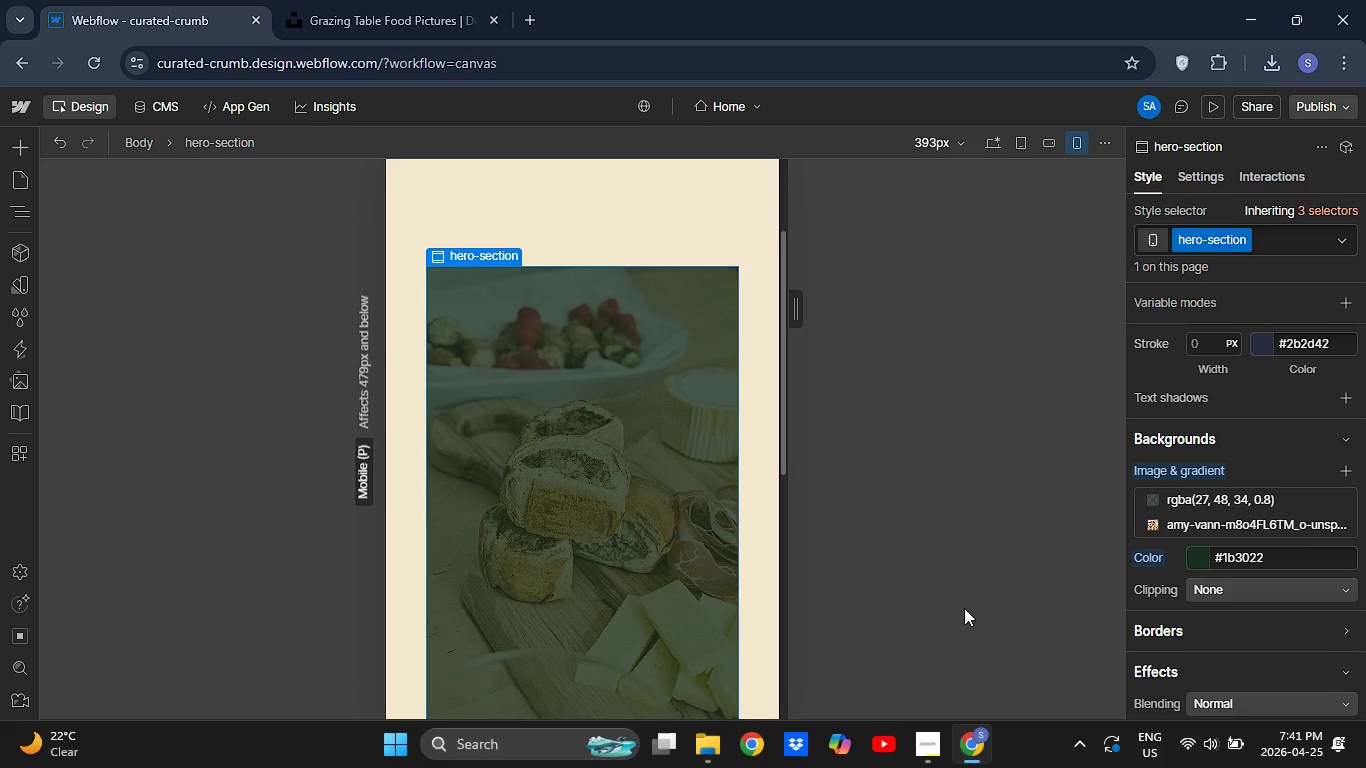 
wait(15.59)
 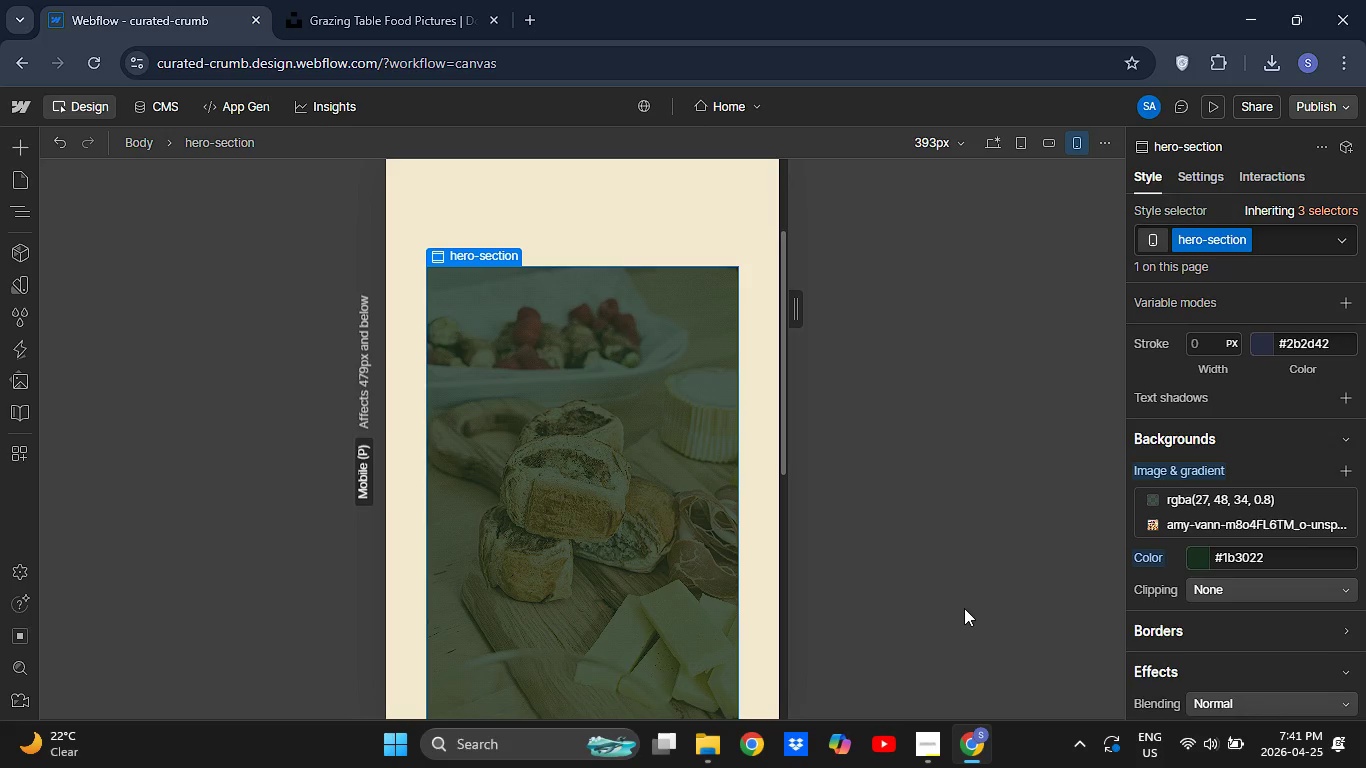 
left_click([18, 214])
 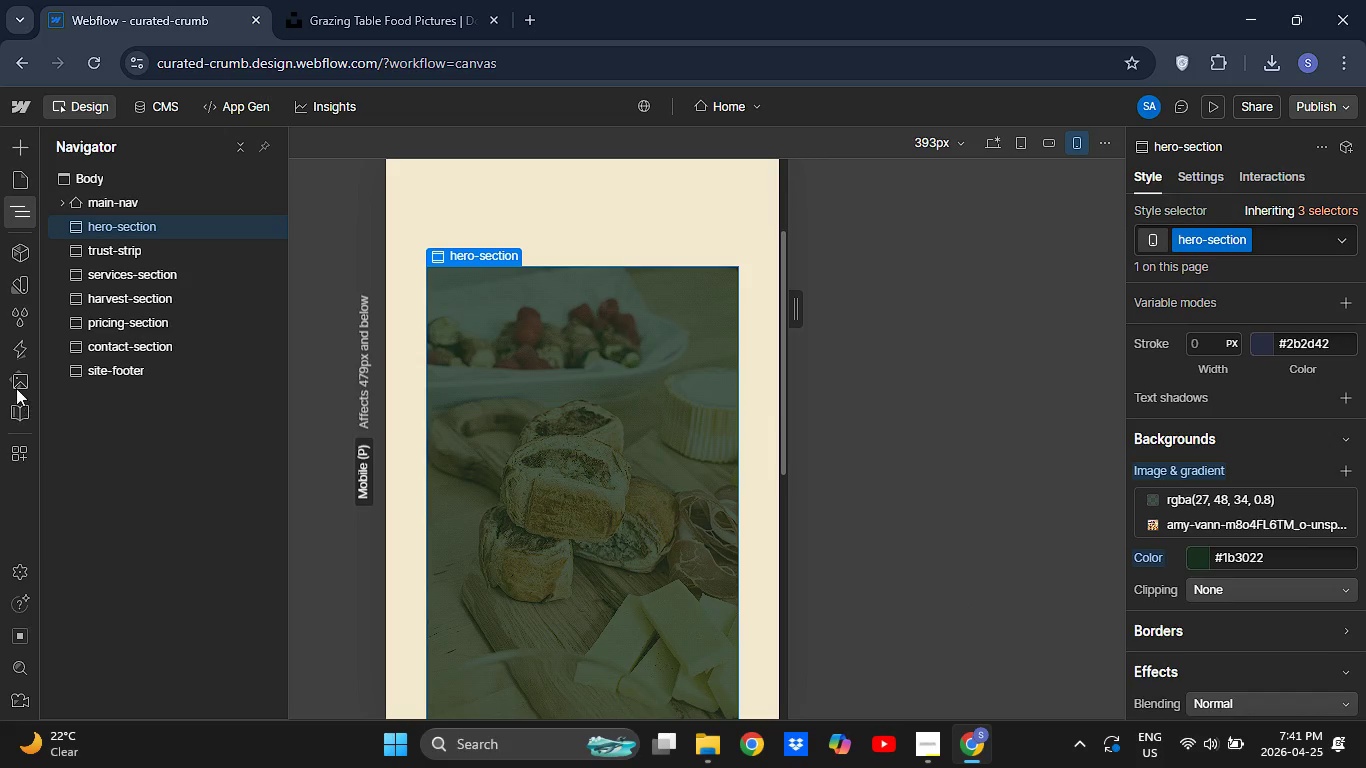 
left_click([16, 388])
 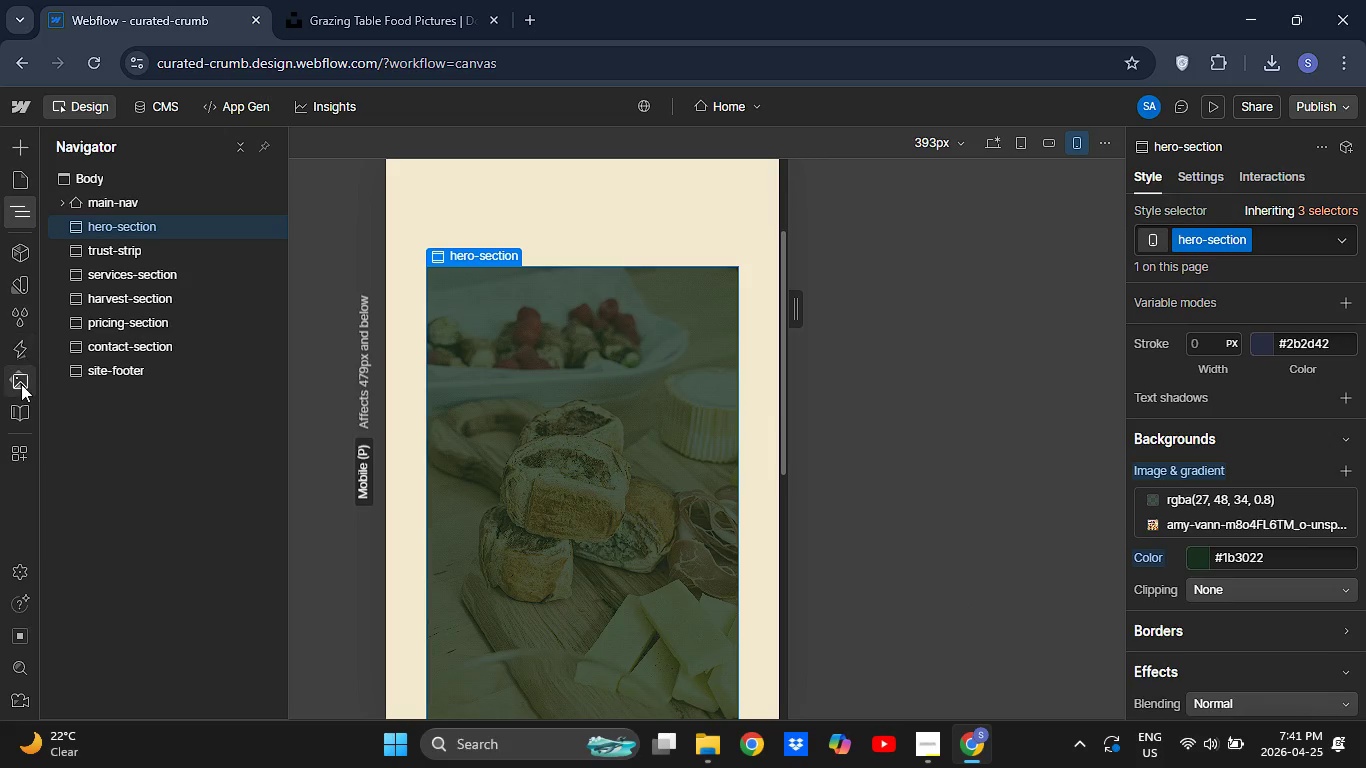 
left_click([21, 384])
 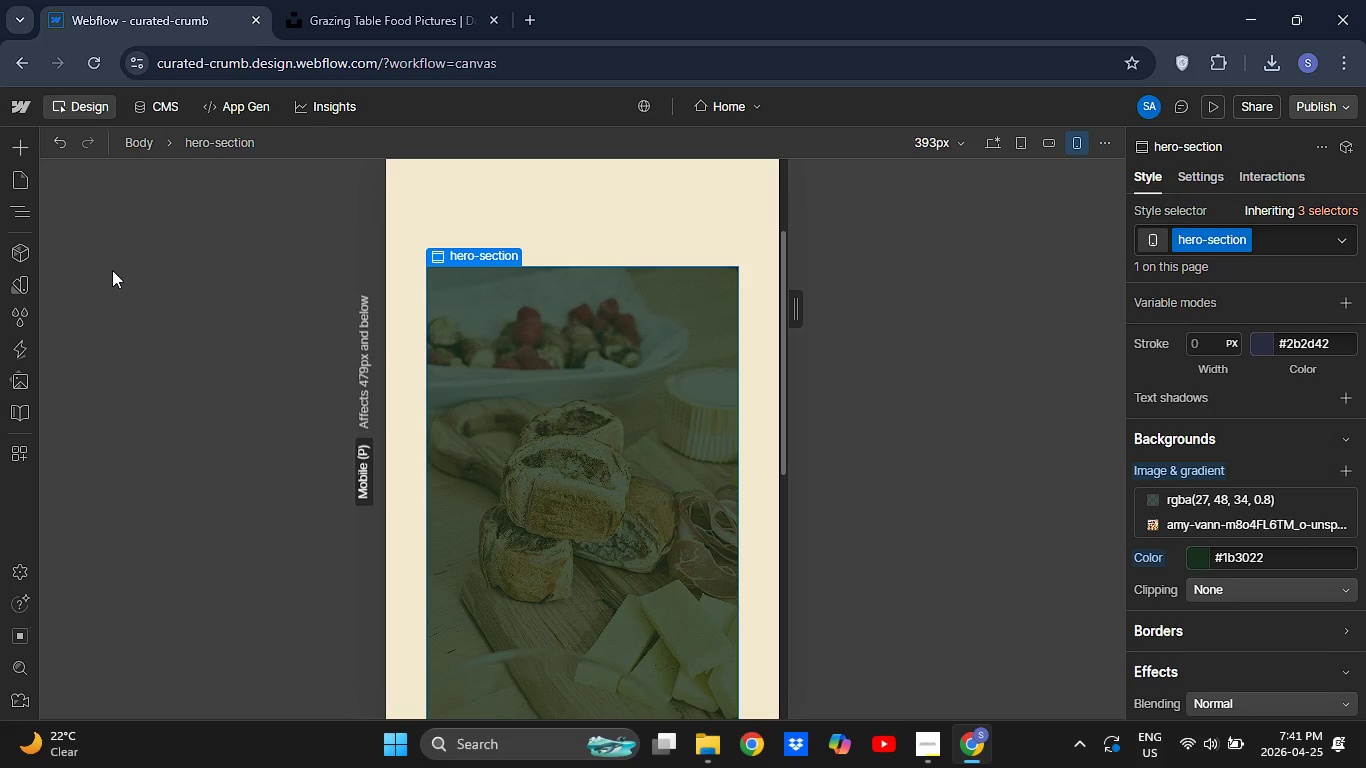 
wait(17.09)
 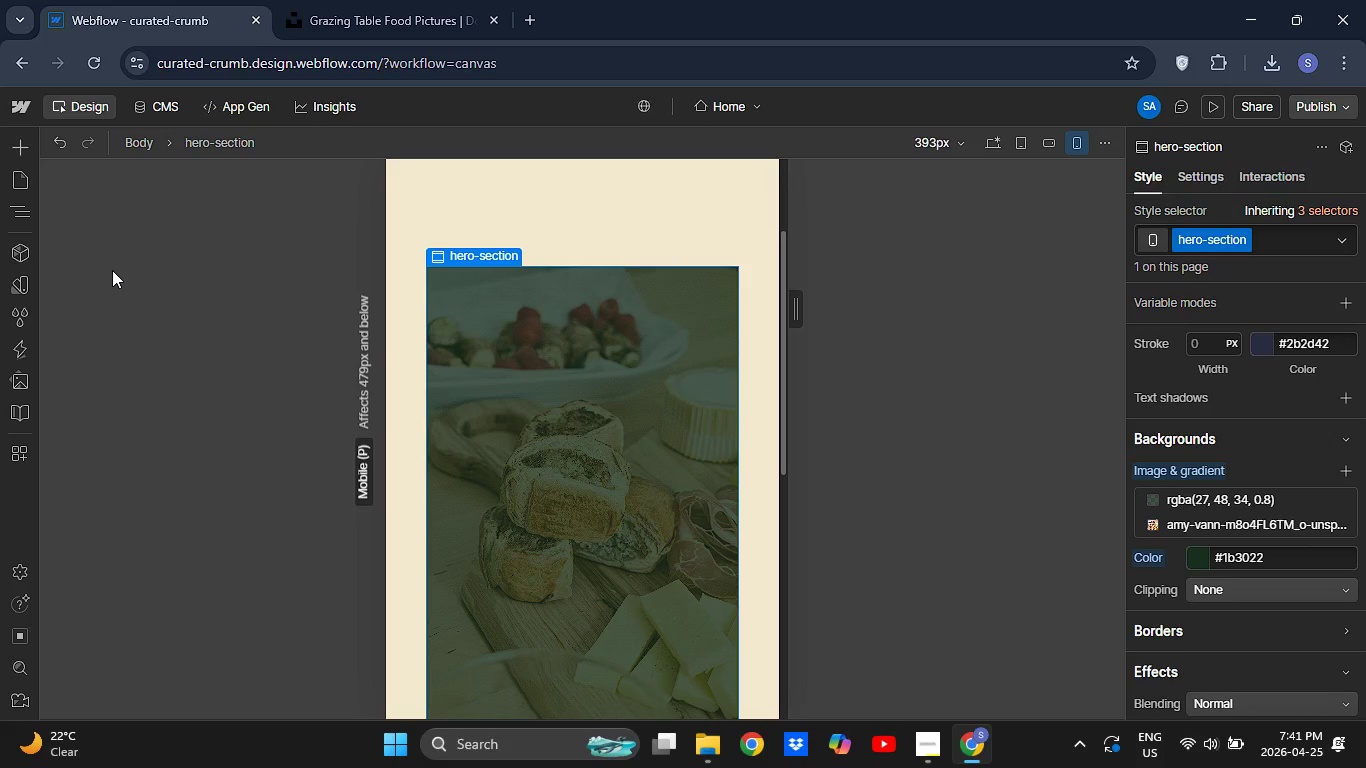 
left_click([14, 385])
 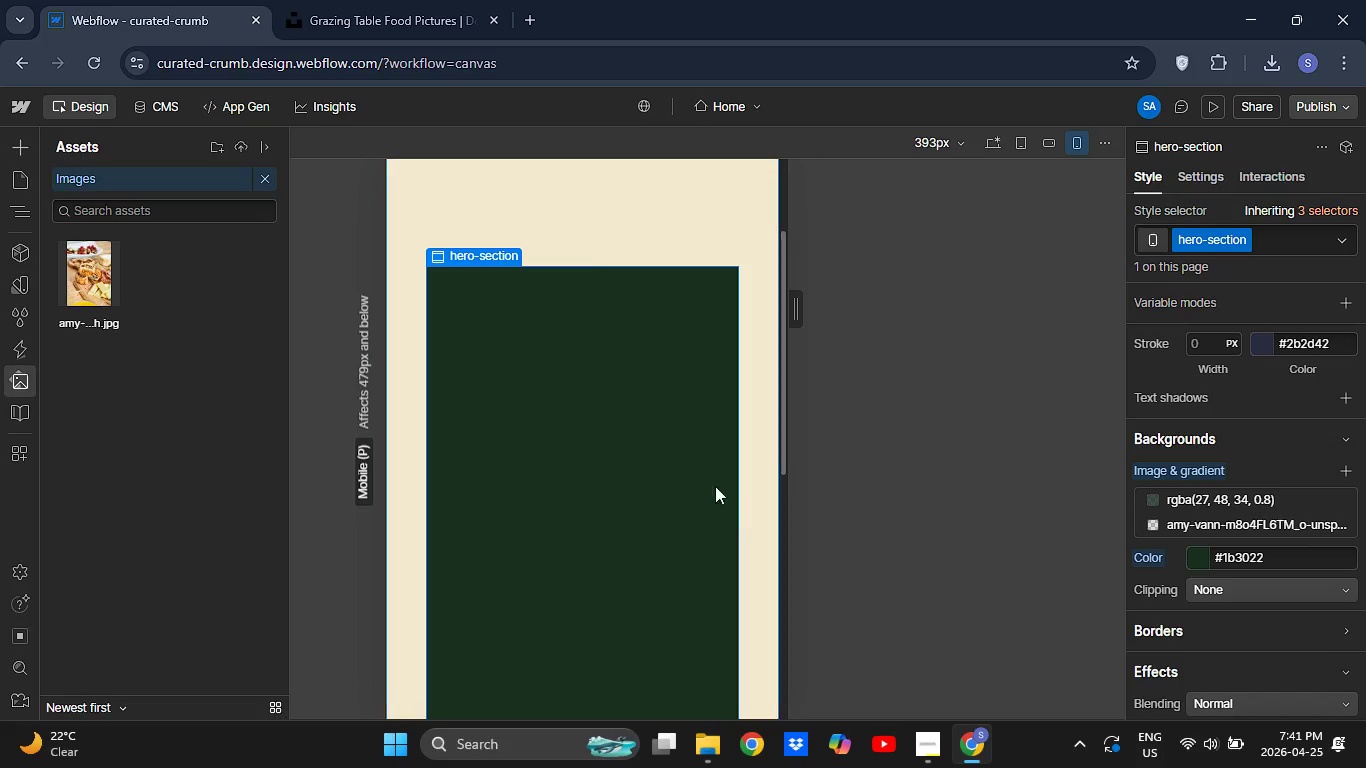 
wait(9.39)
 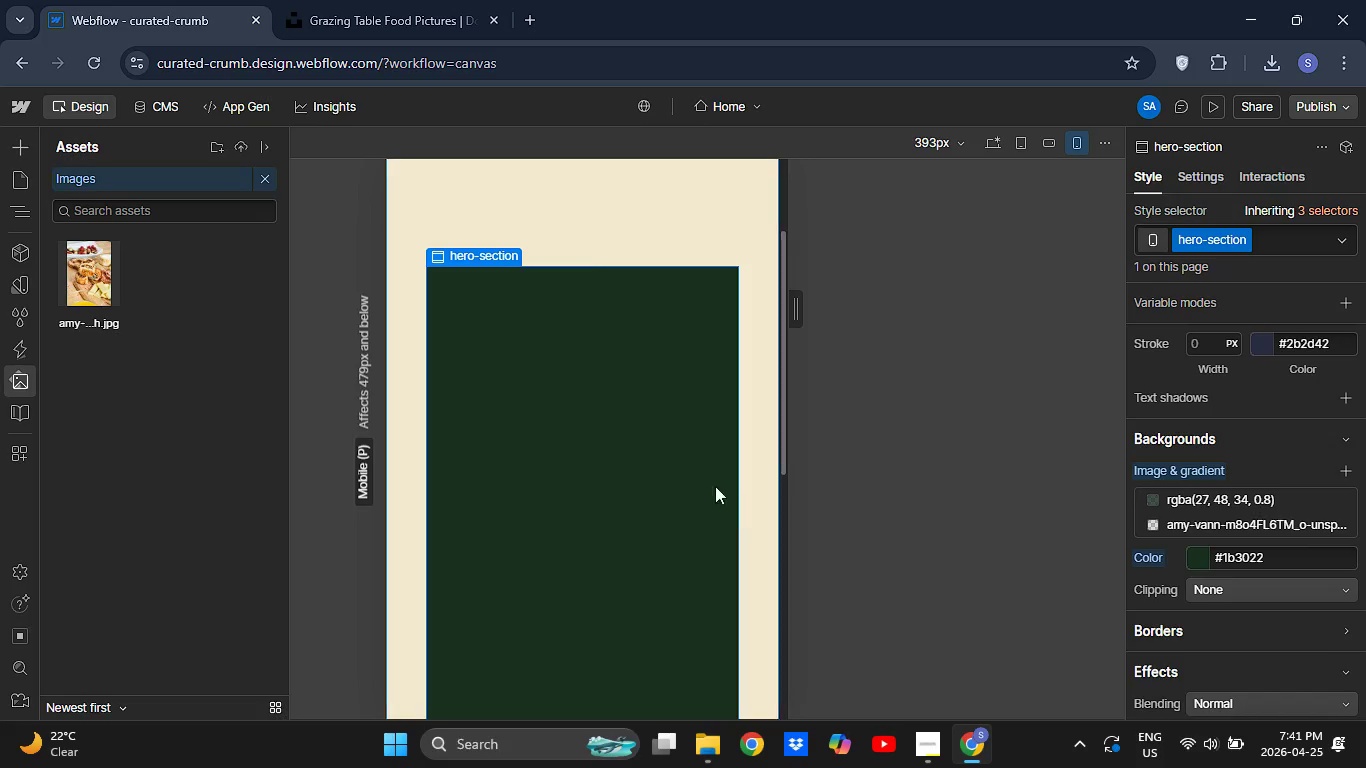 
left_click([108, 259])
 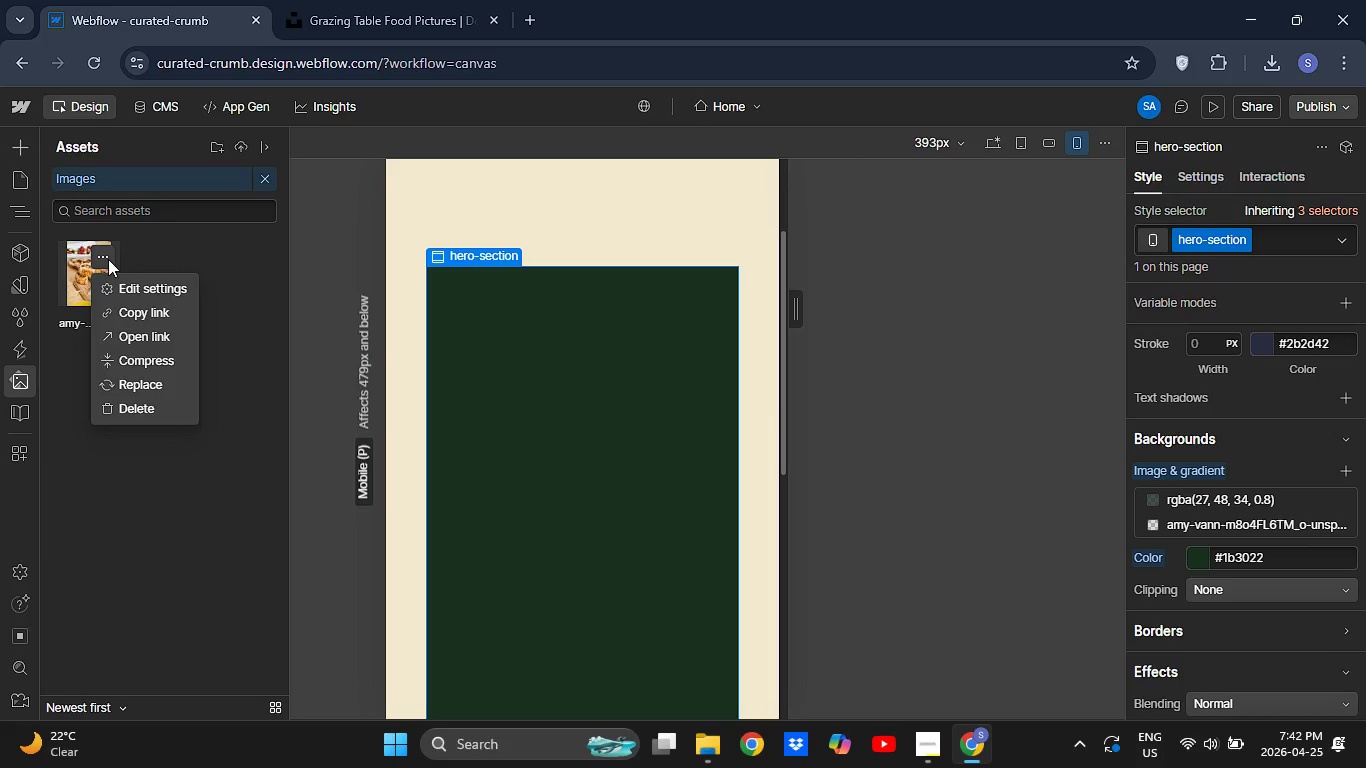 
left_click([108, 259])
 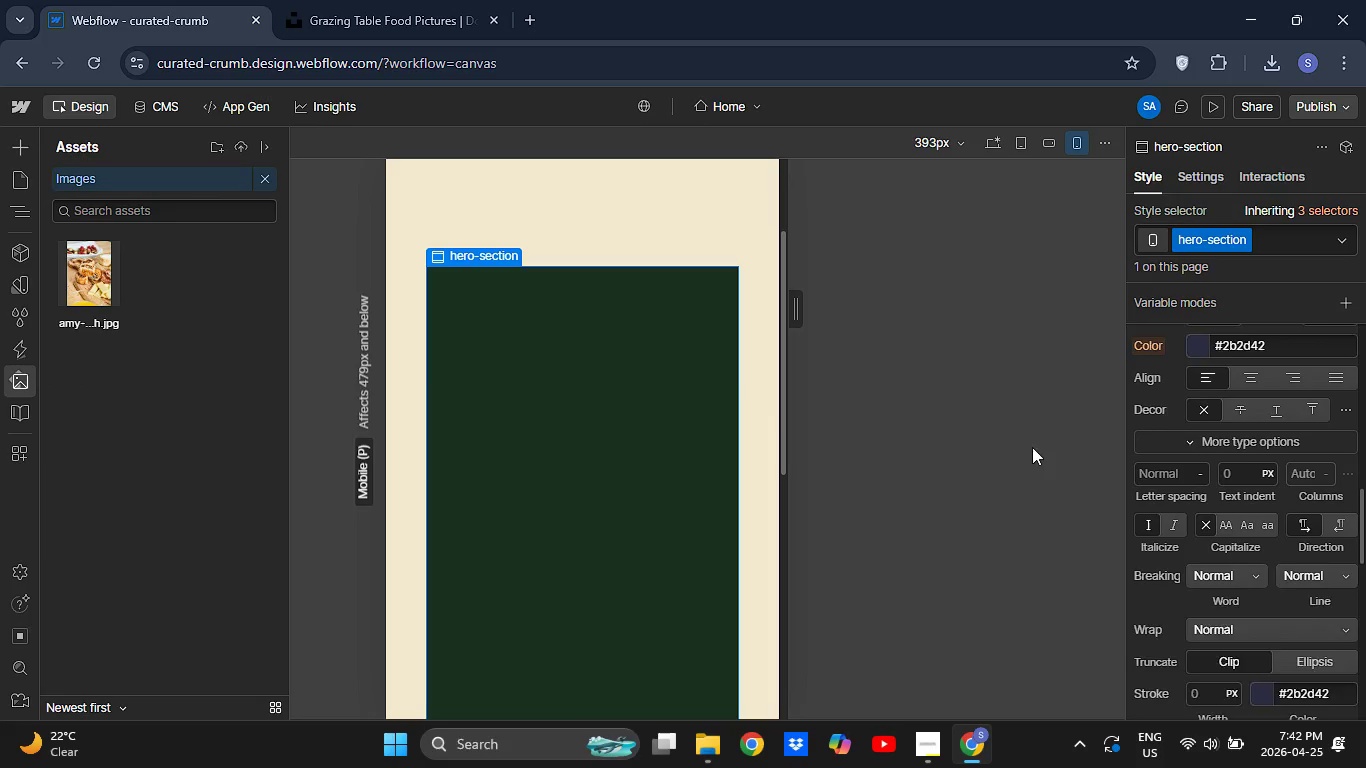 
wait(5.48)
 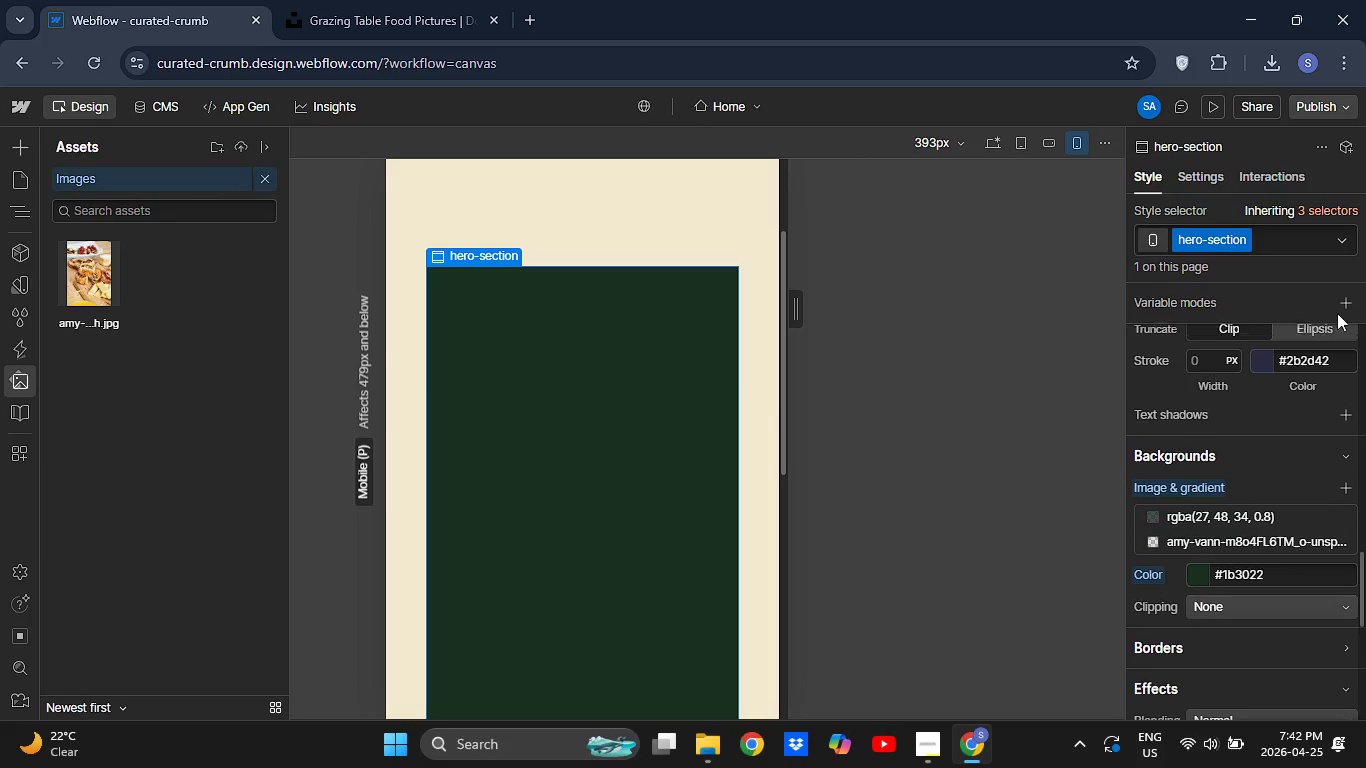 
scroll: coordinate [1223, 375], scroll_direction: down, amount: 3.0
 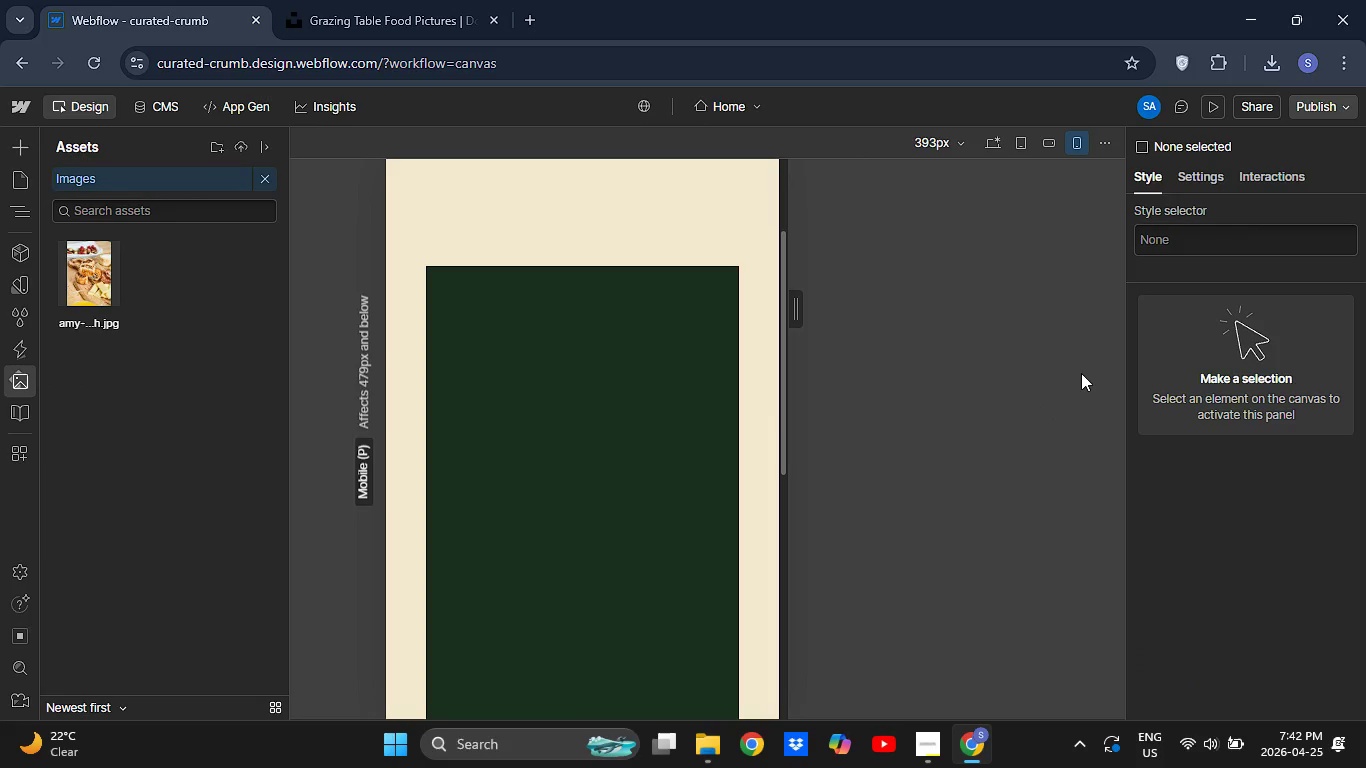 
left_click([1081, 373])
 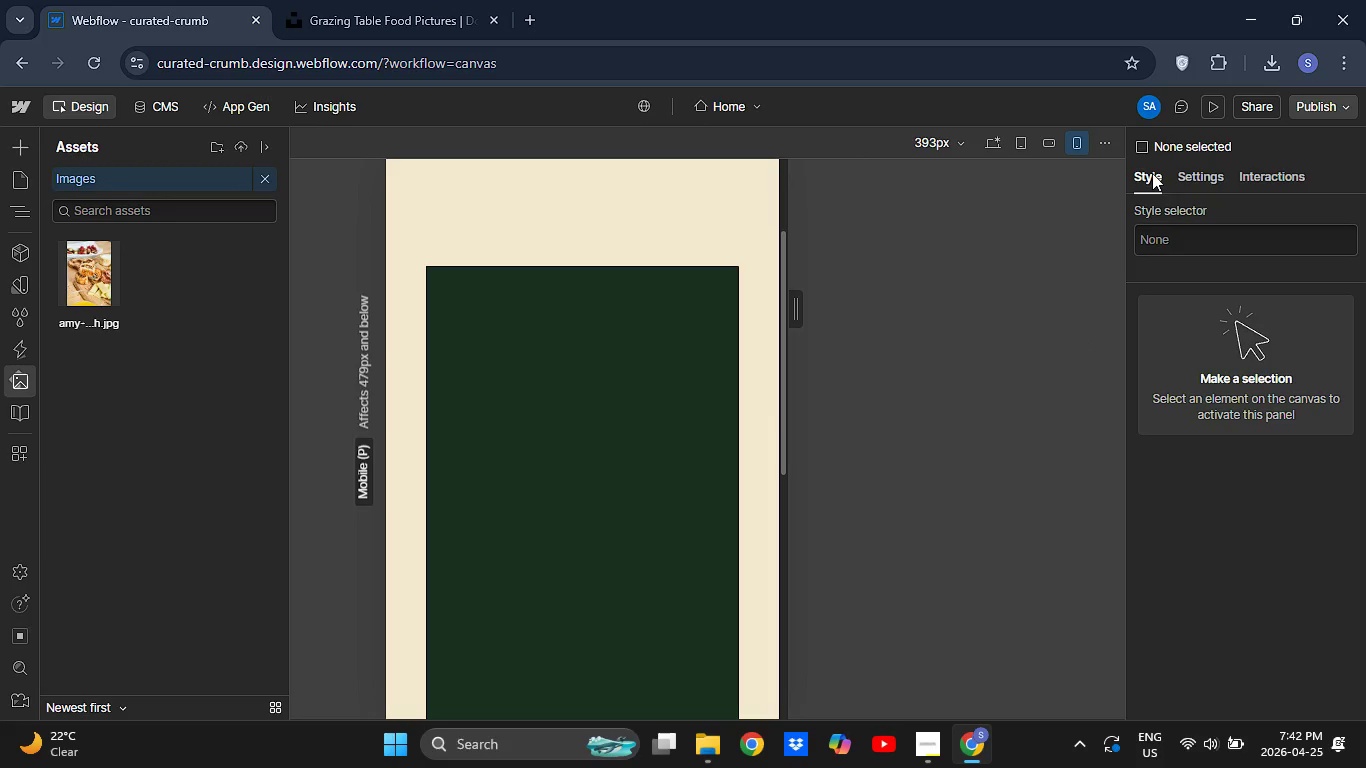 
left_click([1152, 173])
 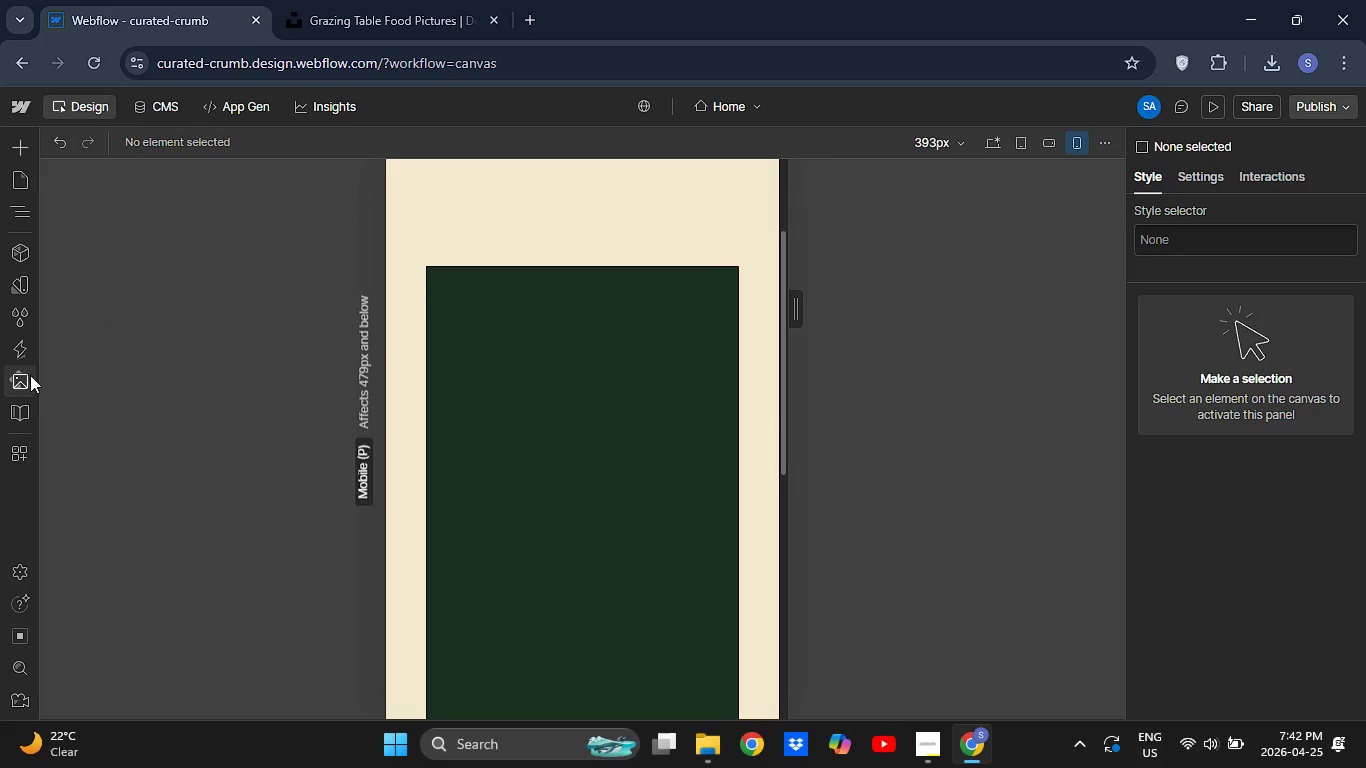 
left_click([23, 375])
 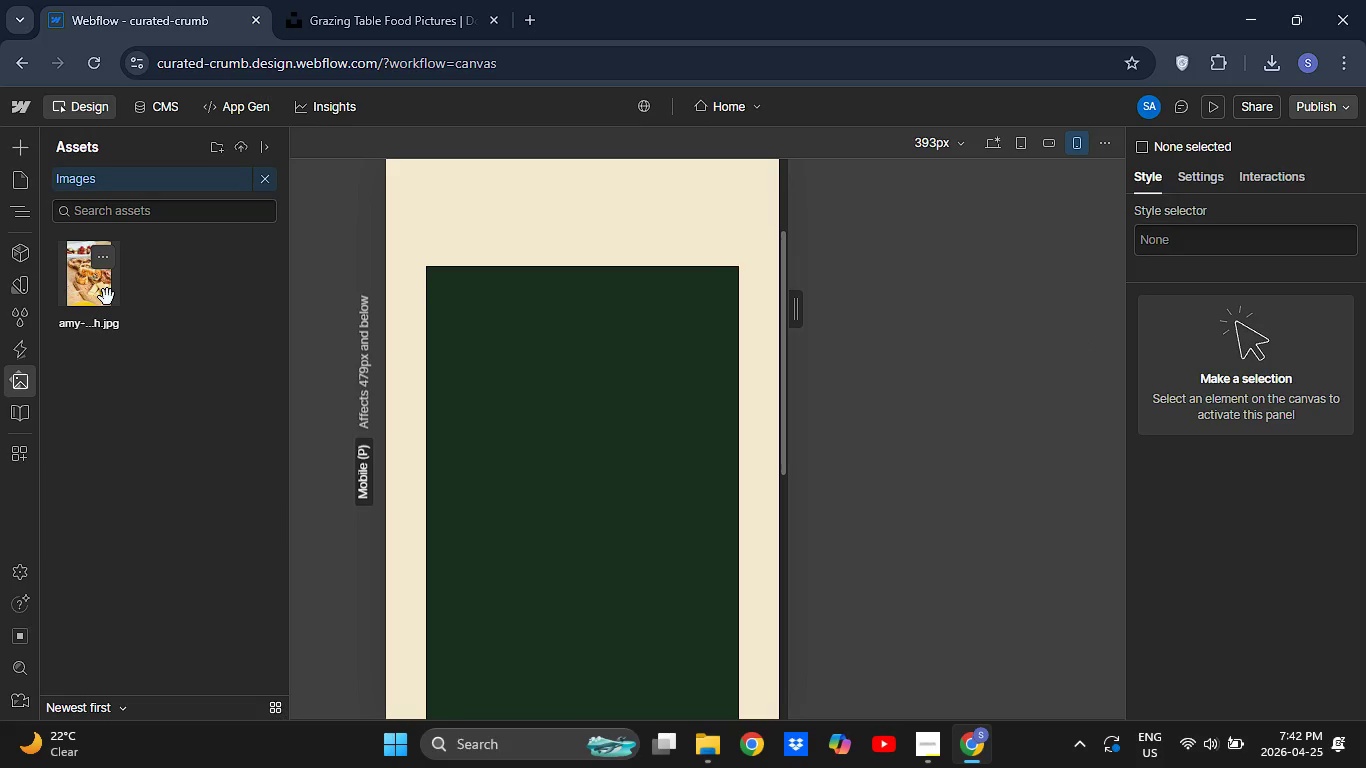 
left_click([107, 297])
 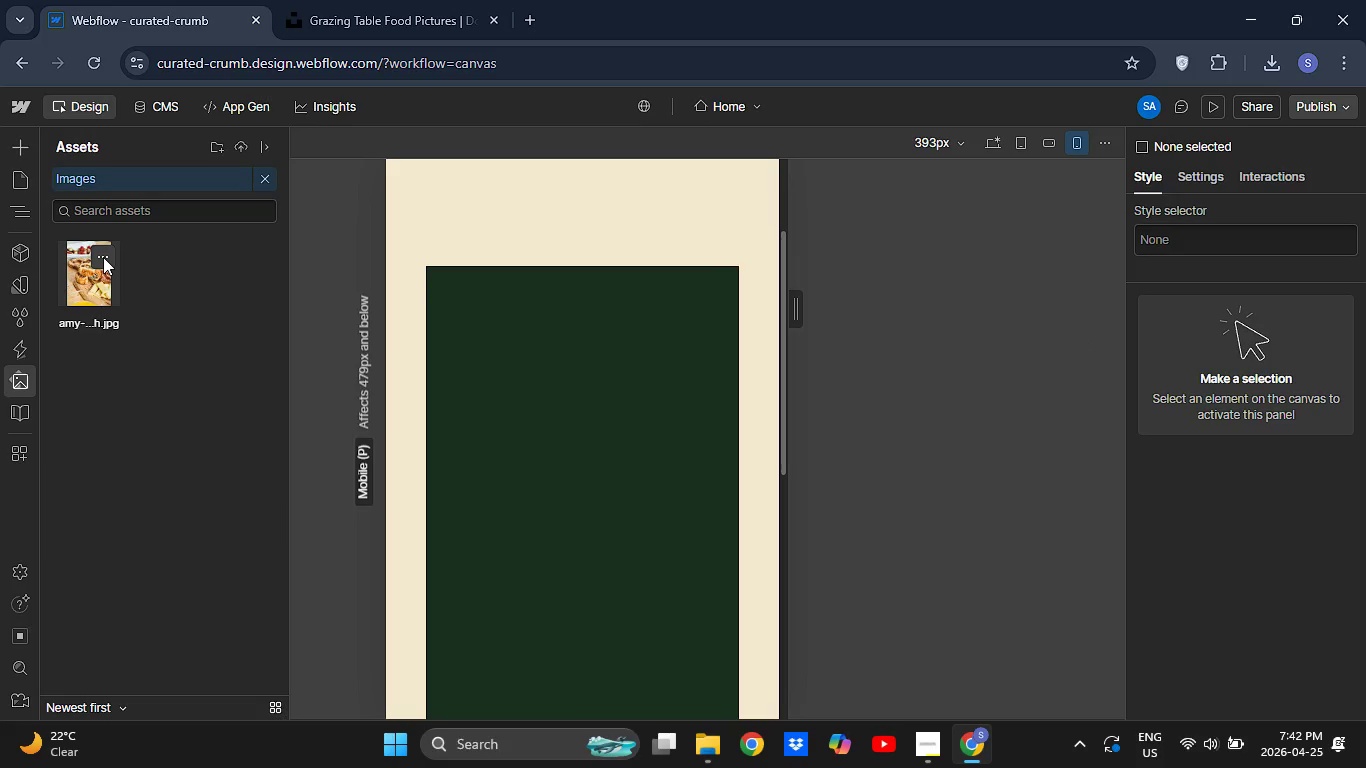 
left_click([103, 257])
 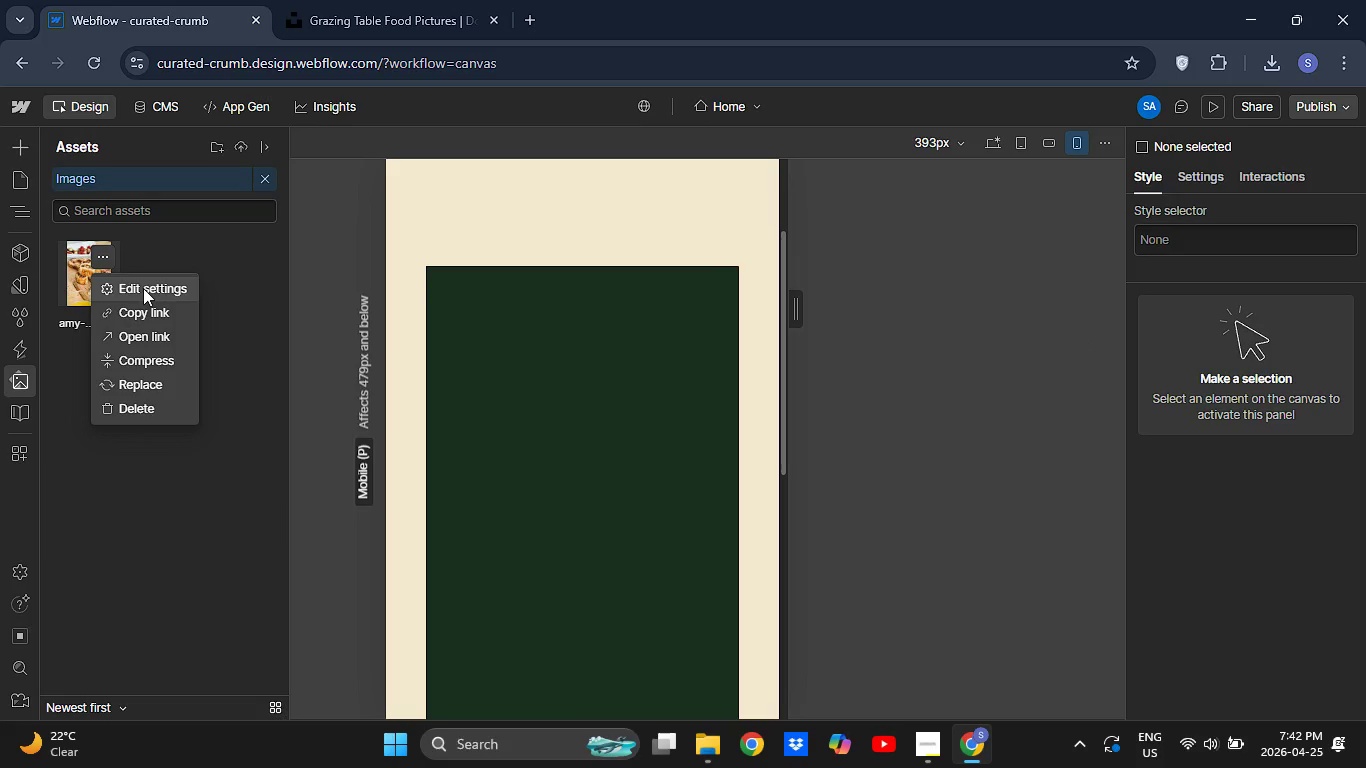 
left_click([143, 288])
 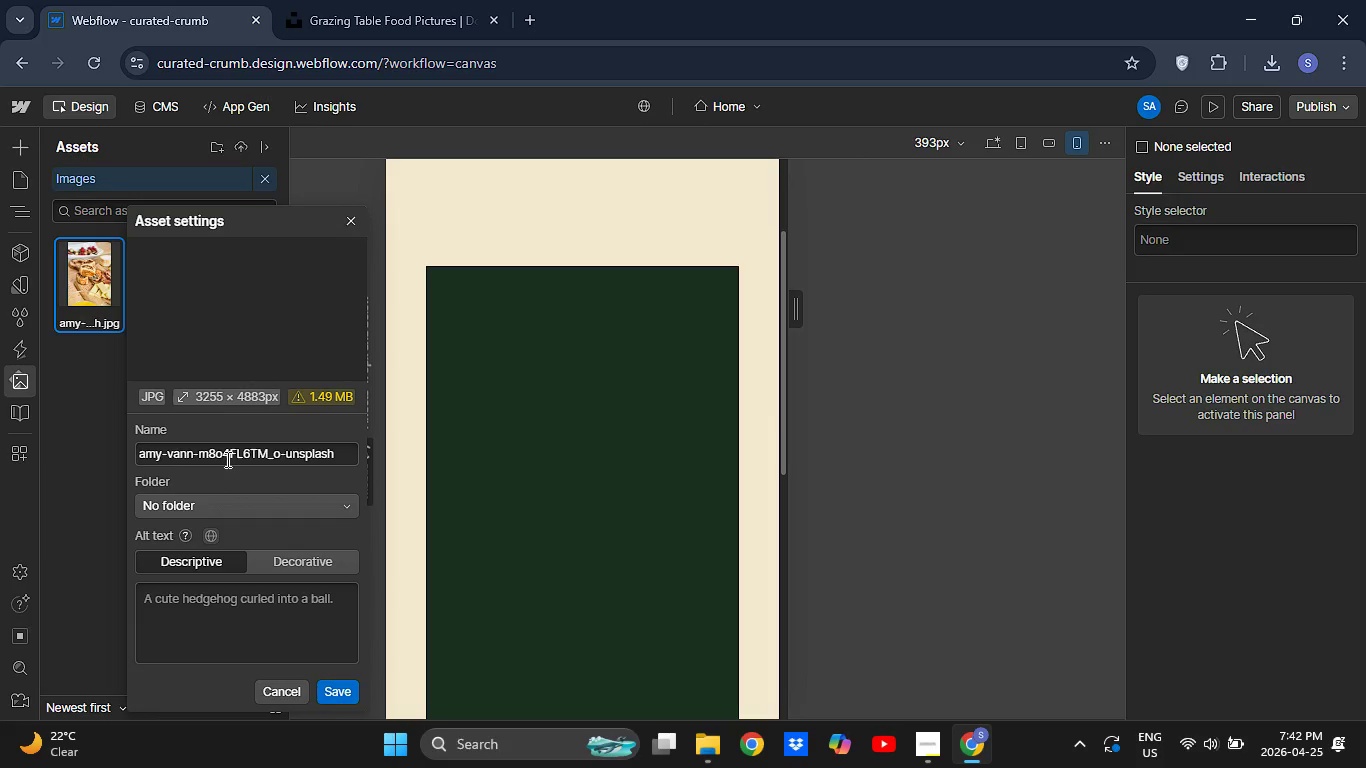 
scroll: coordinate [226, 459], scroll_direction: down, amount: 3.0
 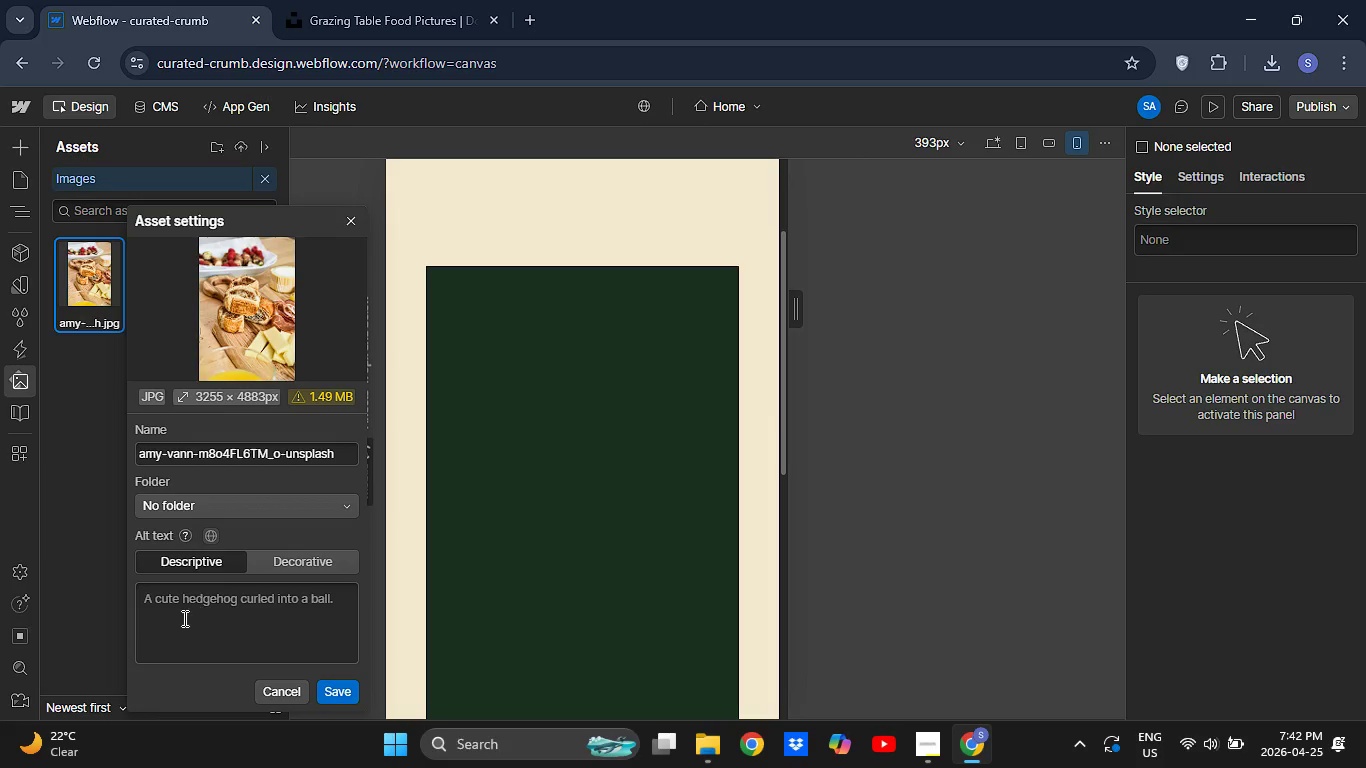 
left_click([181, 611])
 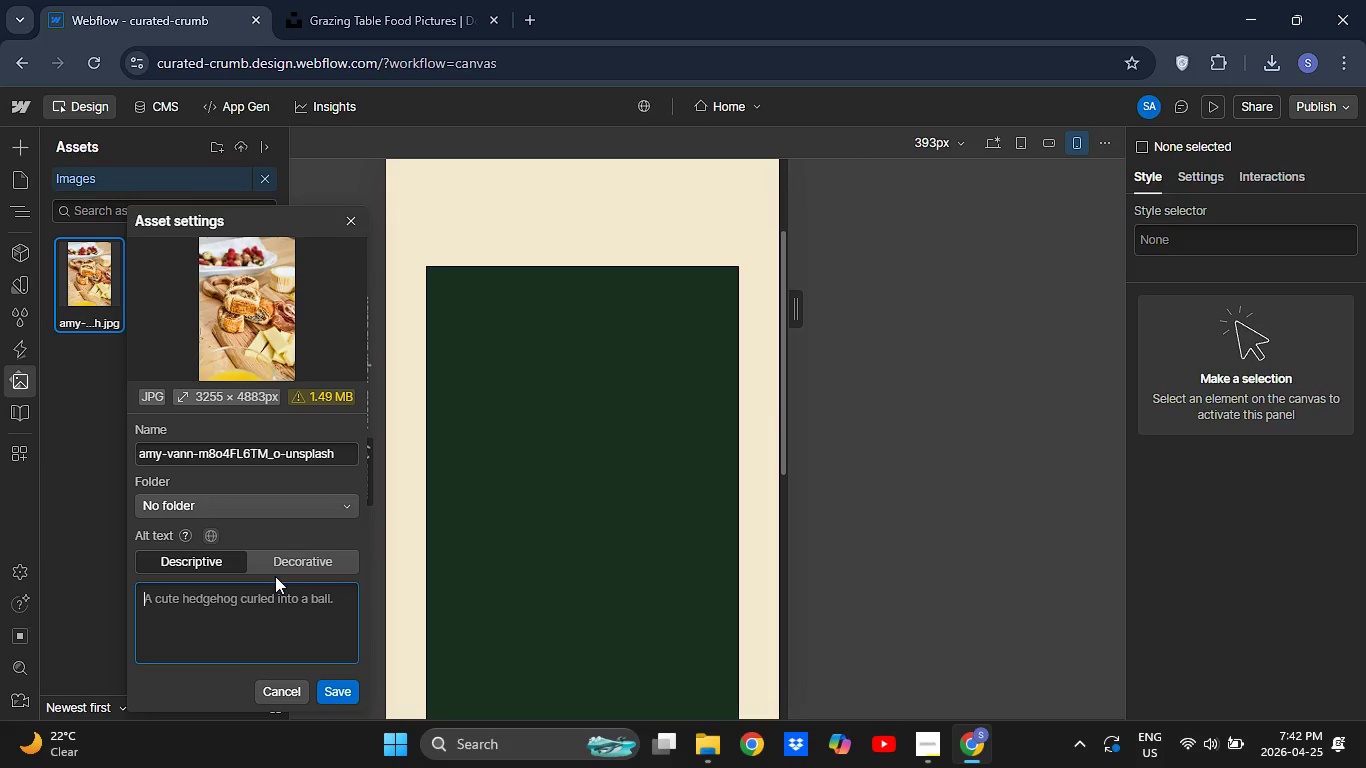 
wait(8.89)
 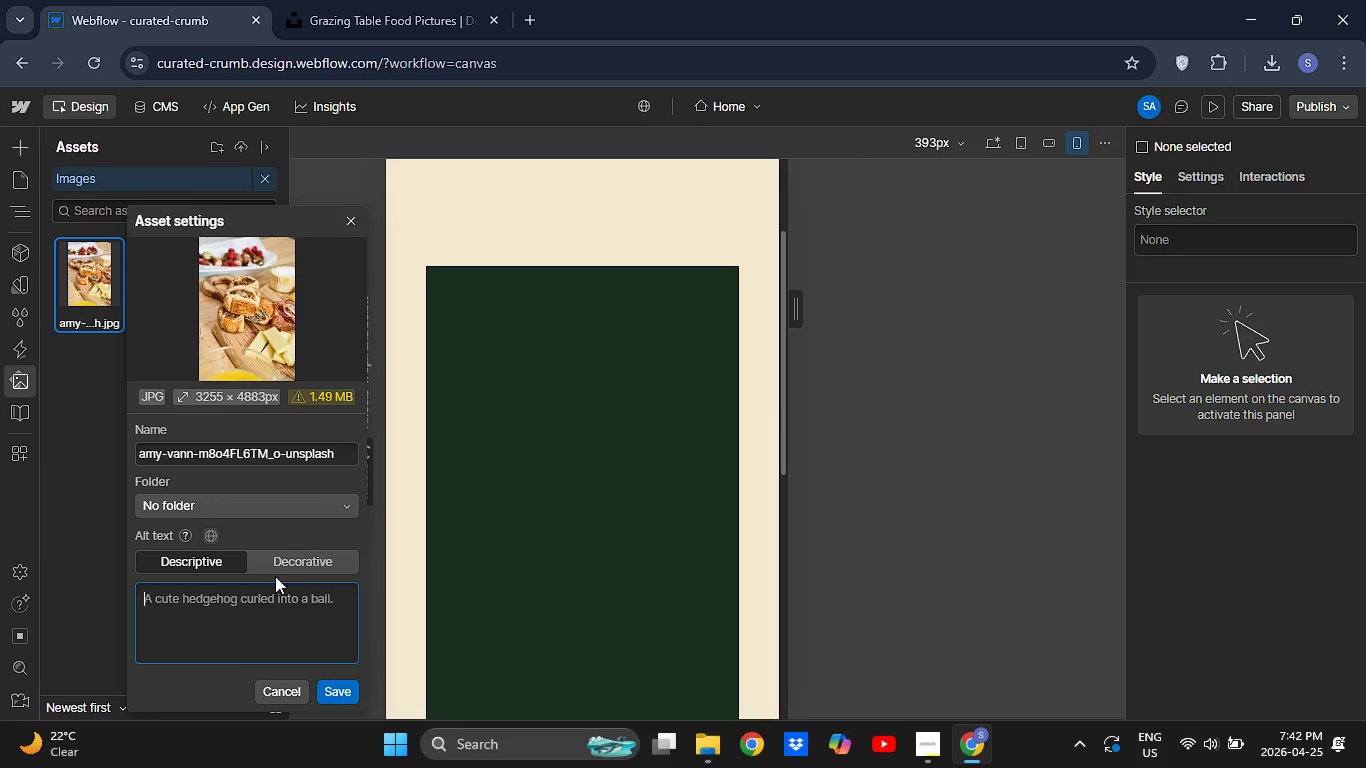 
type(ars)
key(Backspace)
key(Backspace)
key(Backspace)
type(Artisn )
key(Backspace)
key(Backspace)
key(Backspace)
type(san Ga)
 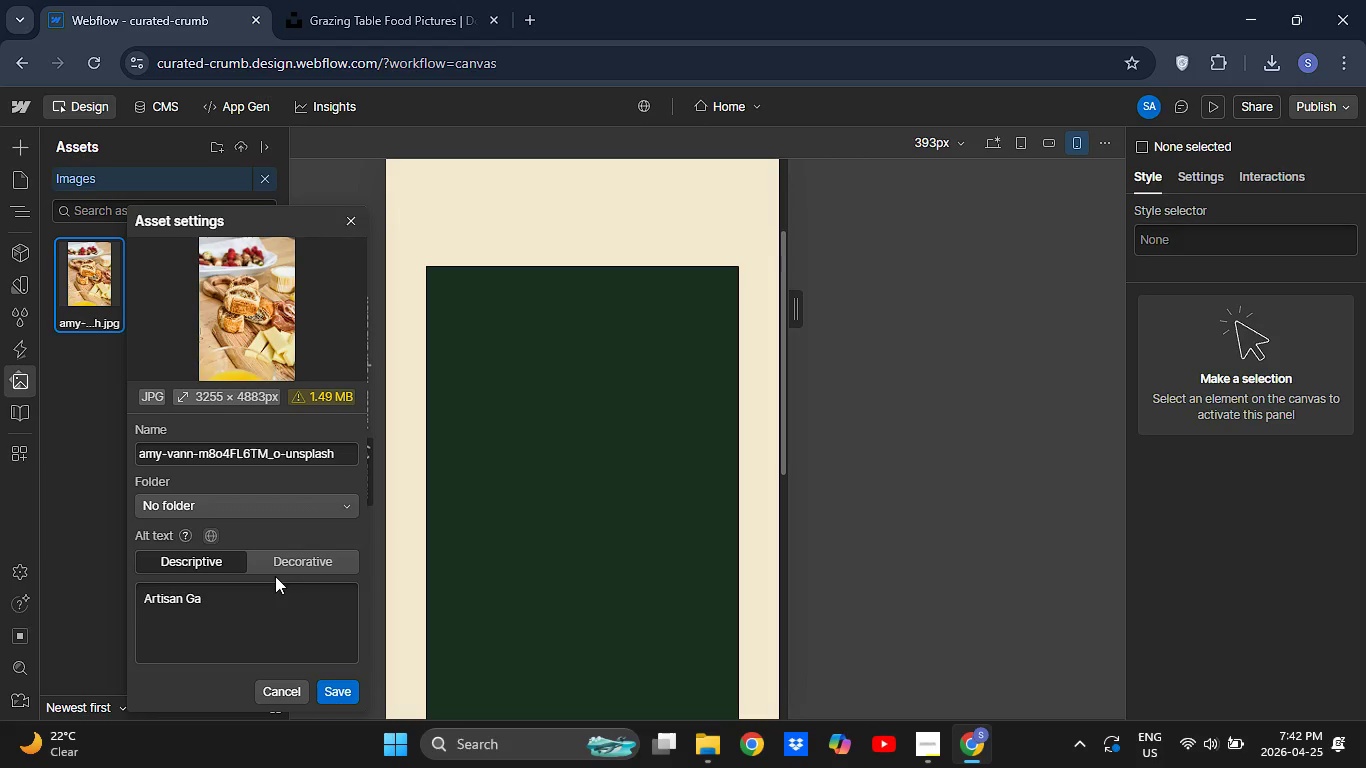 
left_click([275, 576])
 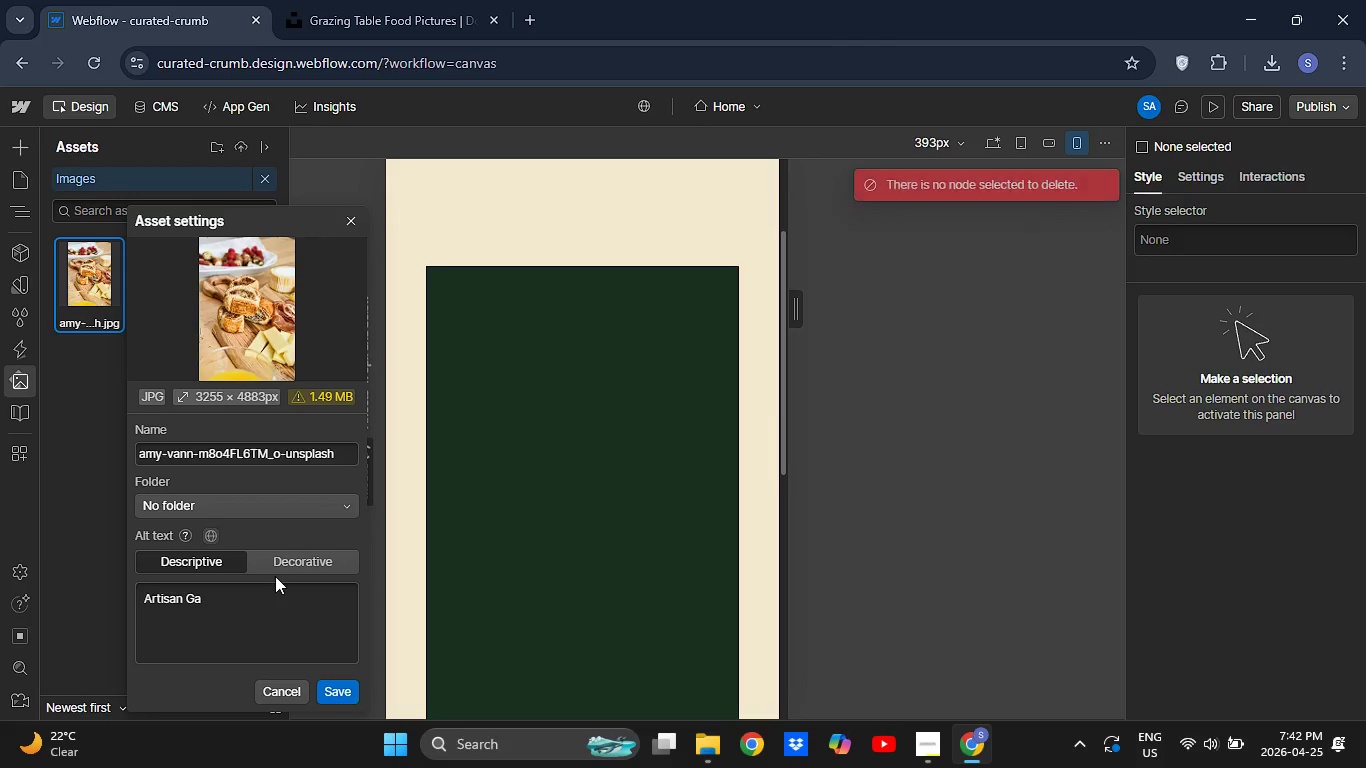 
key(Backspace)
 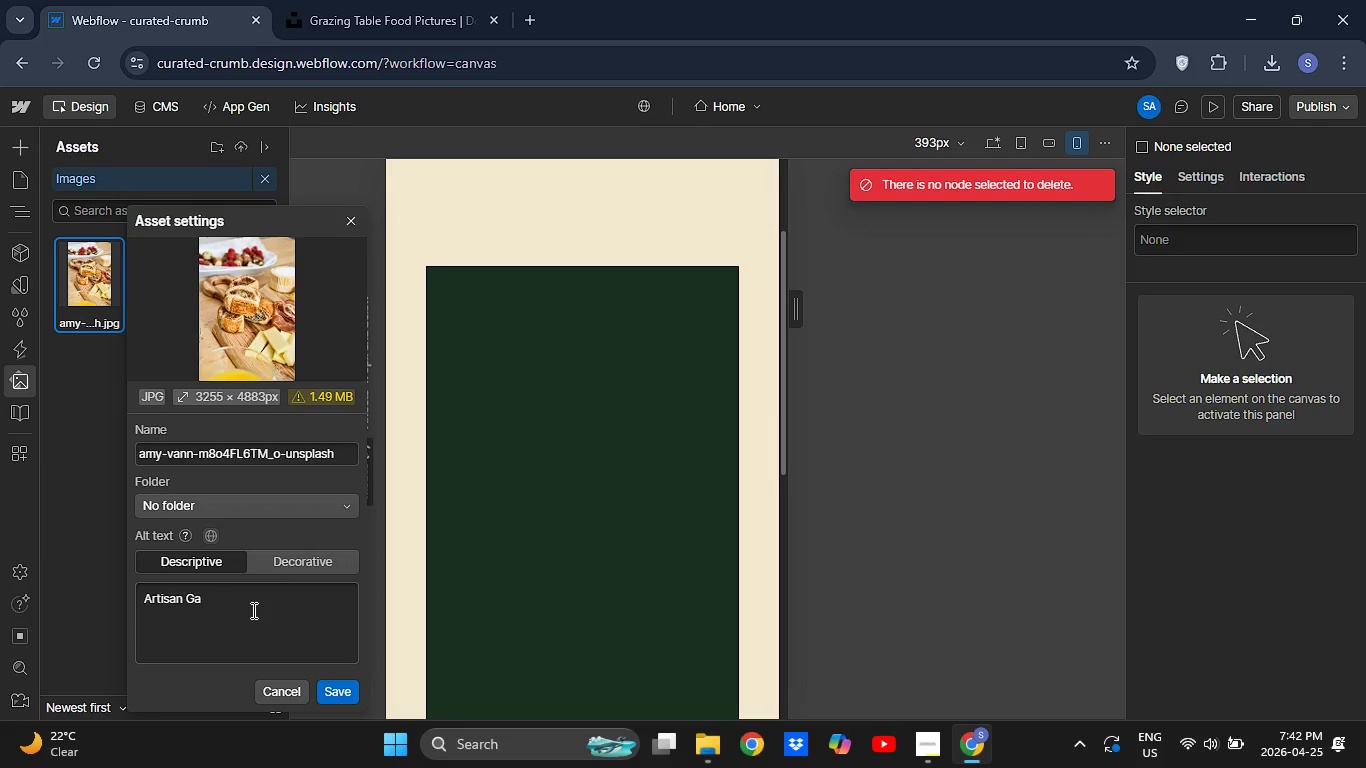 
left_click([252, 610])
 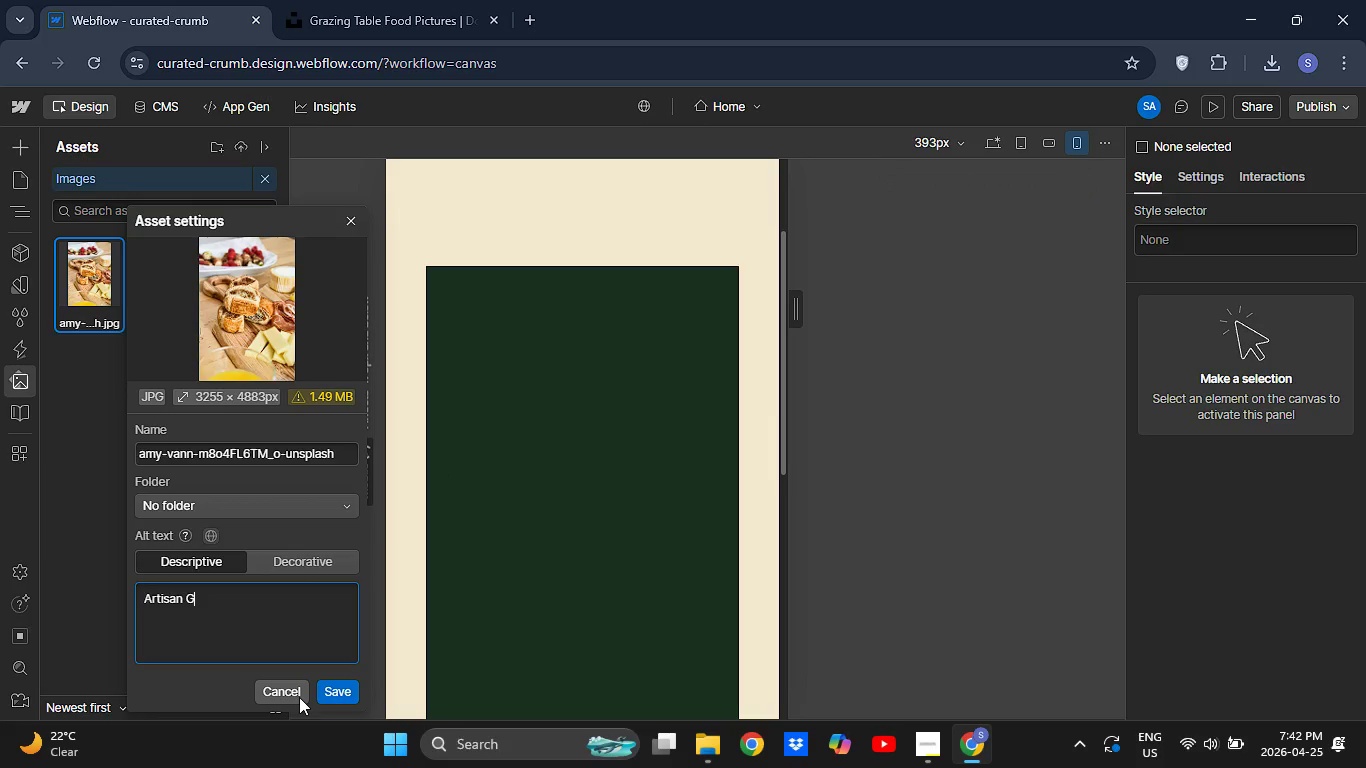 
key(Backspace)
type(razing table with se)
key(Backspace)
type(easonal produ)
key(Backspace)
type(uce and)
key(Backspace)
key(Backspace)
key(Backspace)
key(Backspace)
key(Backspace)
key(Backspace)
key(Backspace)
key(Backspace)
key(Backspace)
 